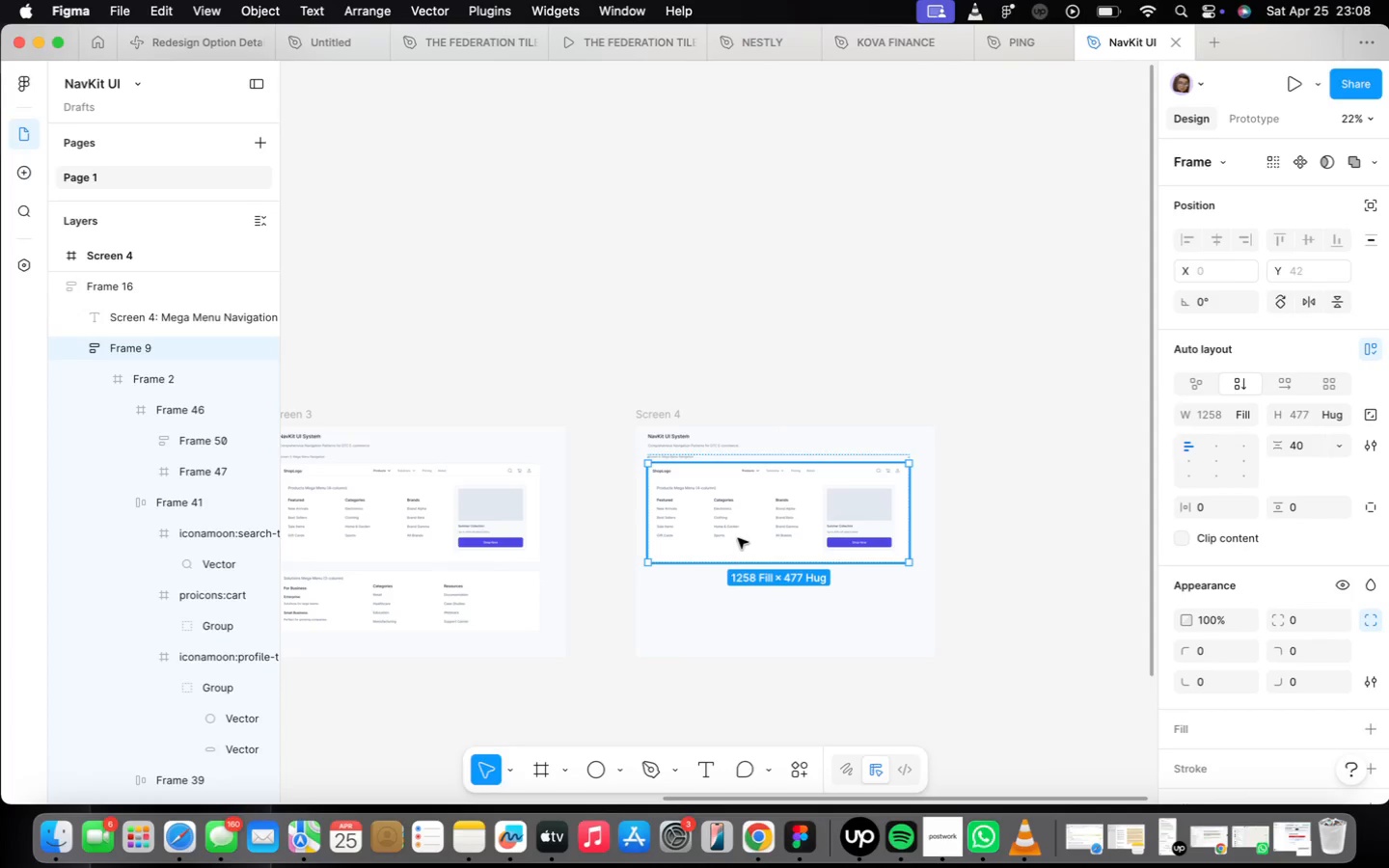 
scroll: coordinate [738, 538], scroll_direction: up, amount: 12.0
 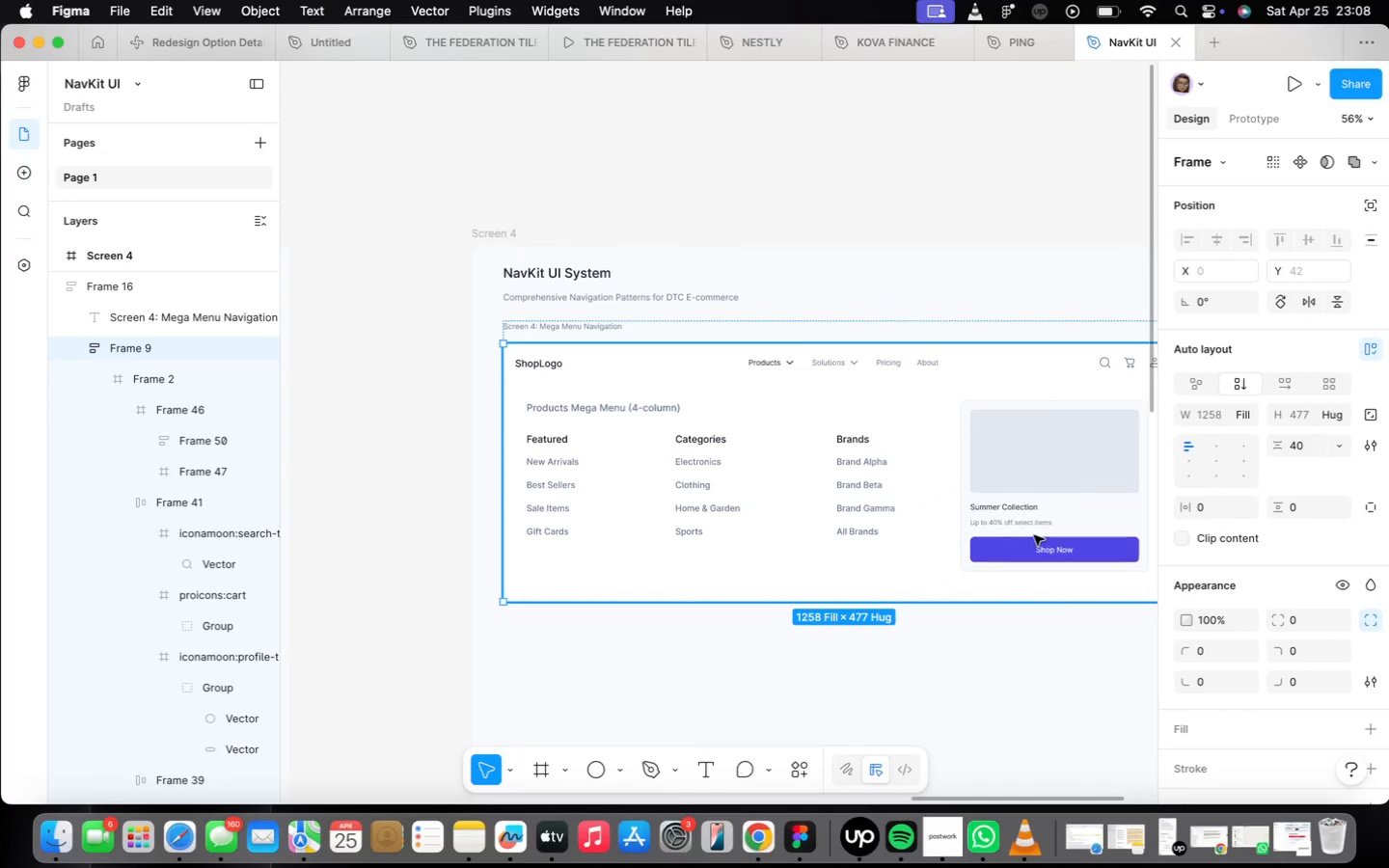 
double_click([1034, 535])
 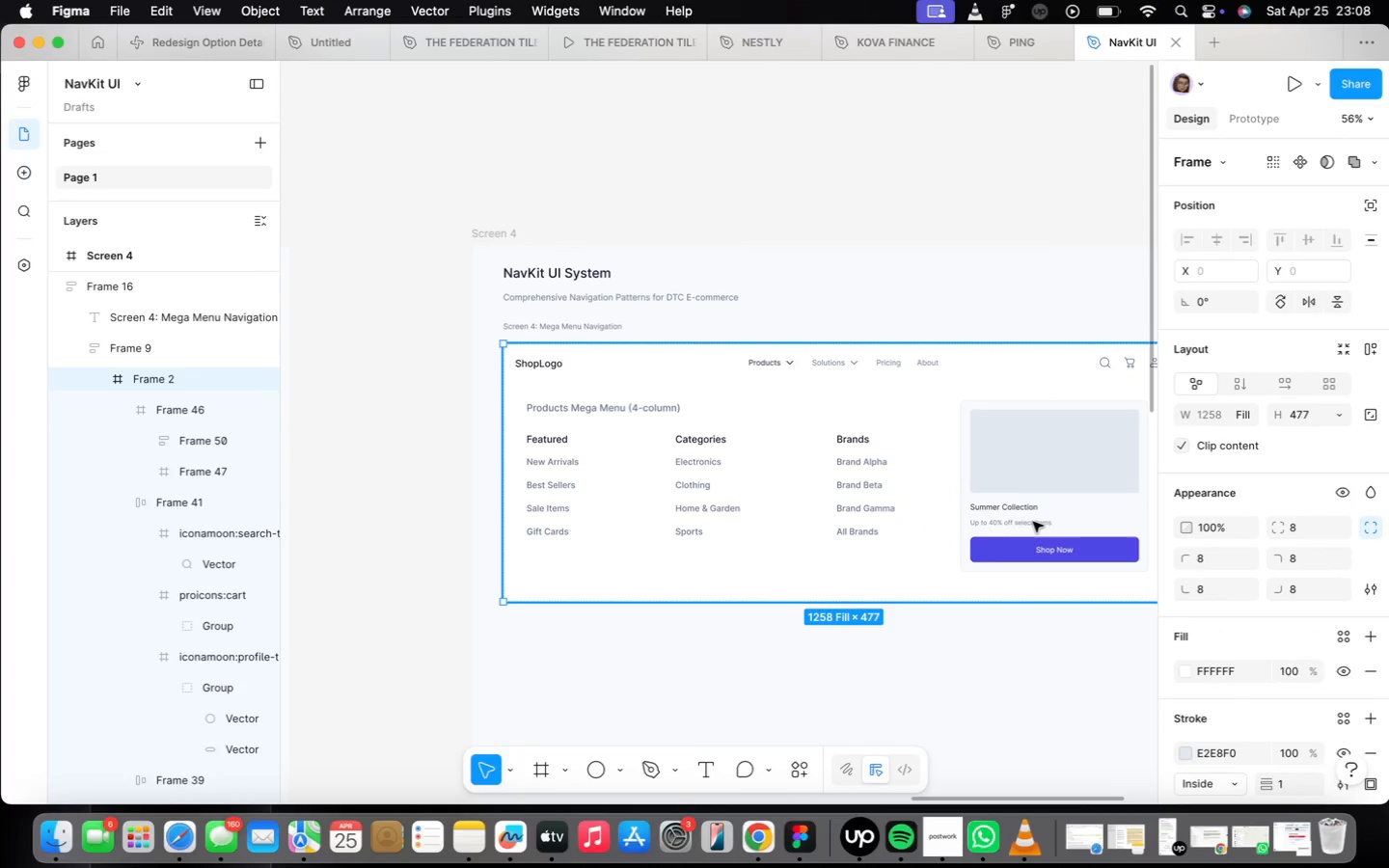 
double_click([1033, 522])
 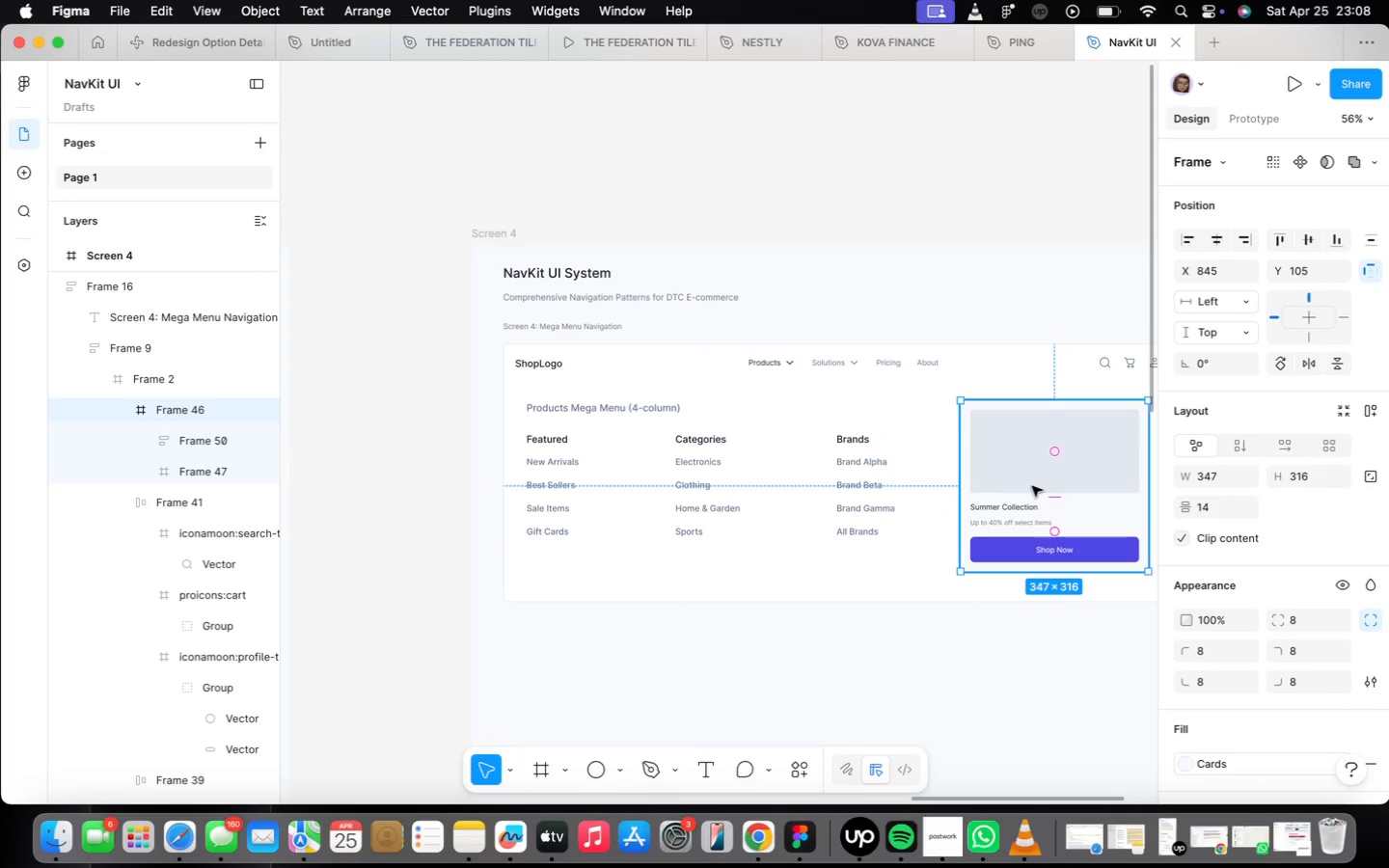 
key(Backspace)
 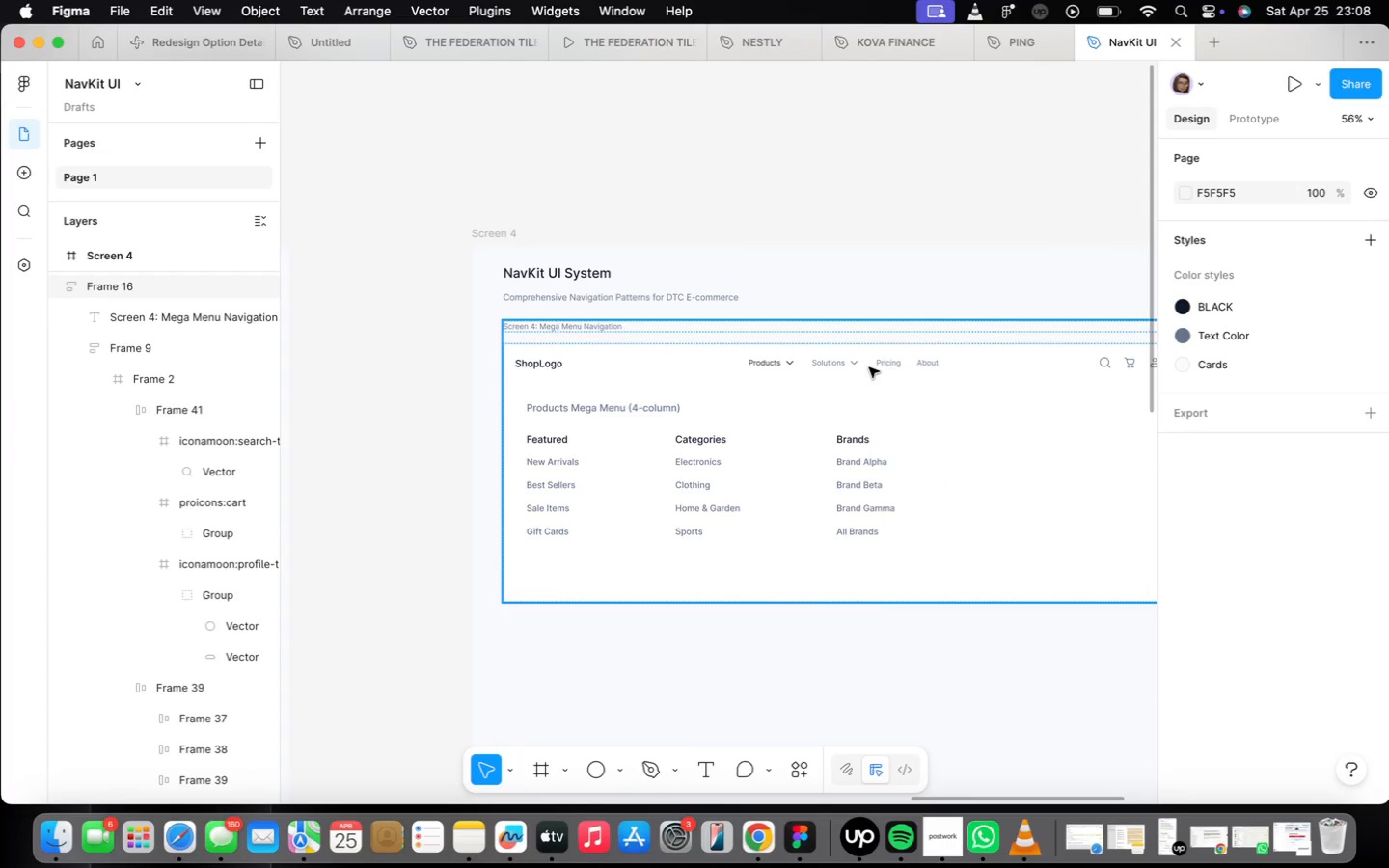 
double_click([869, 367])
 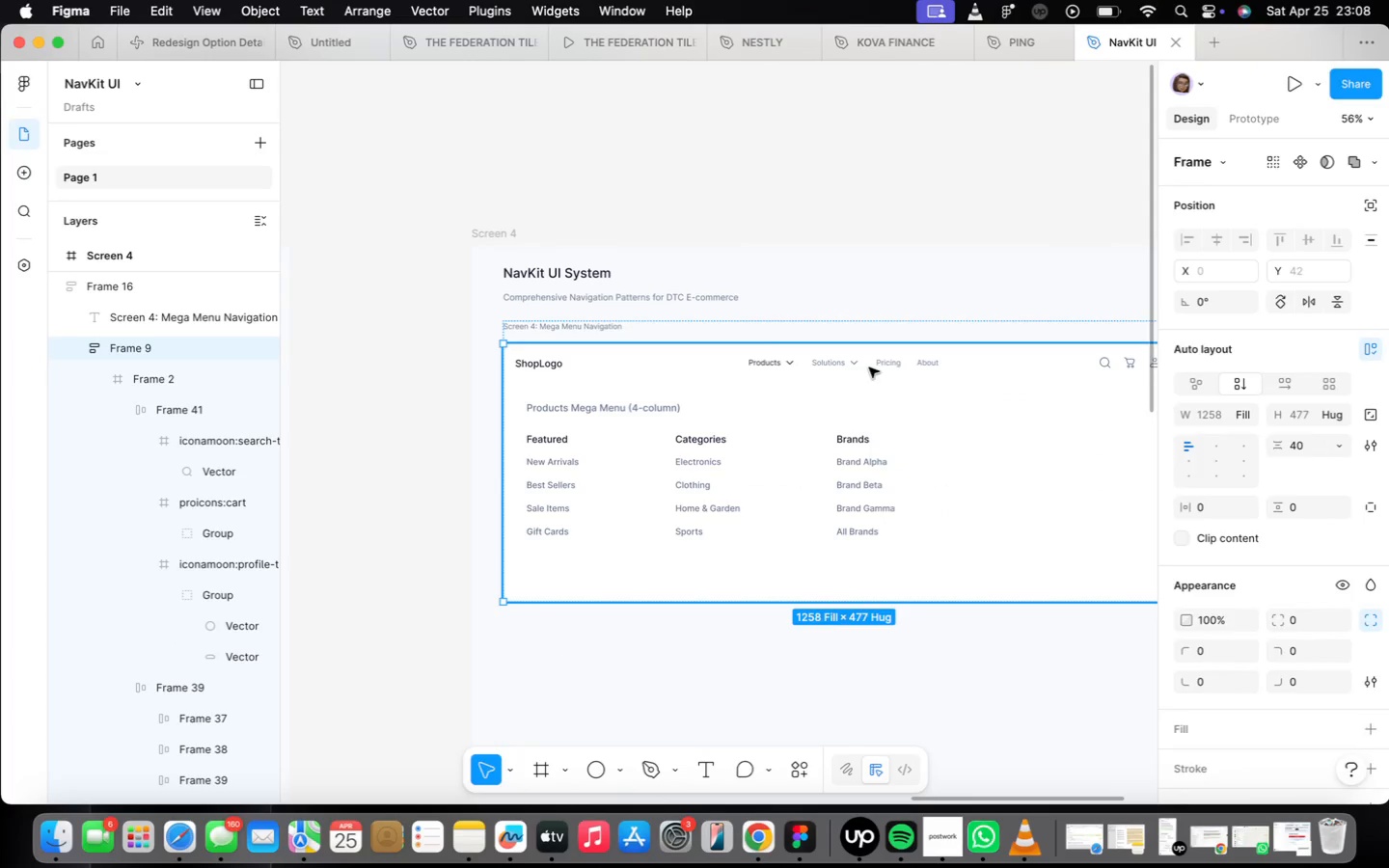 
triple_click([869, 367])
 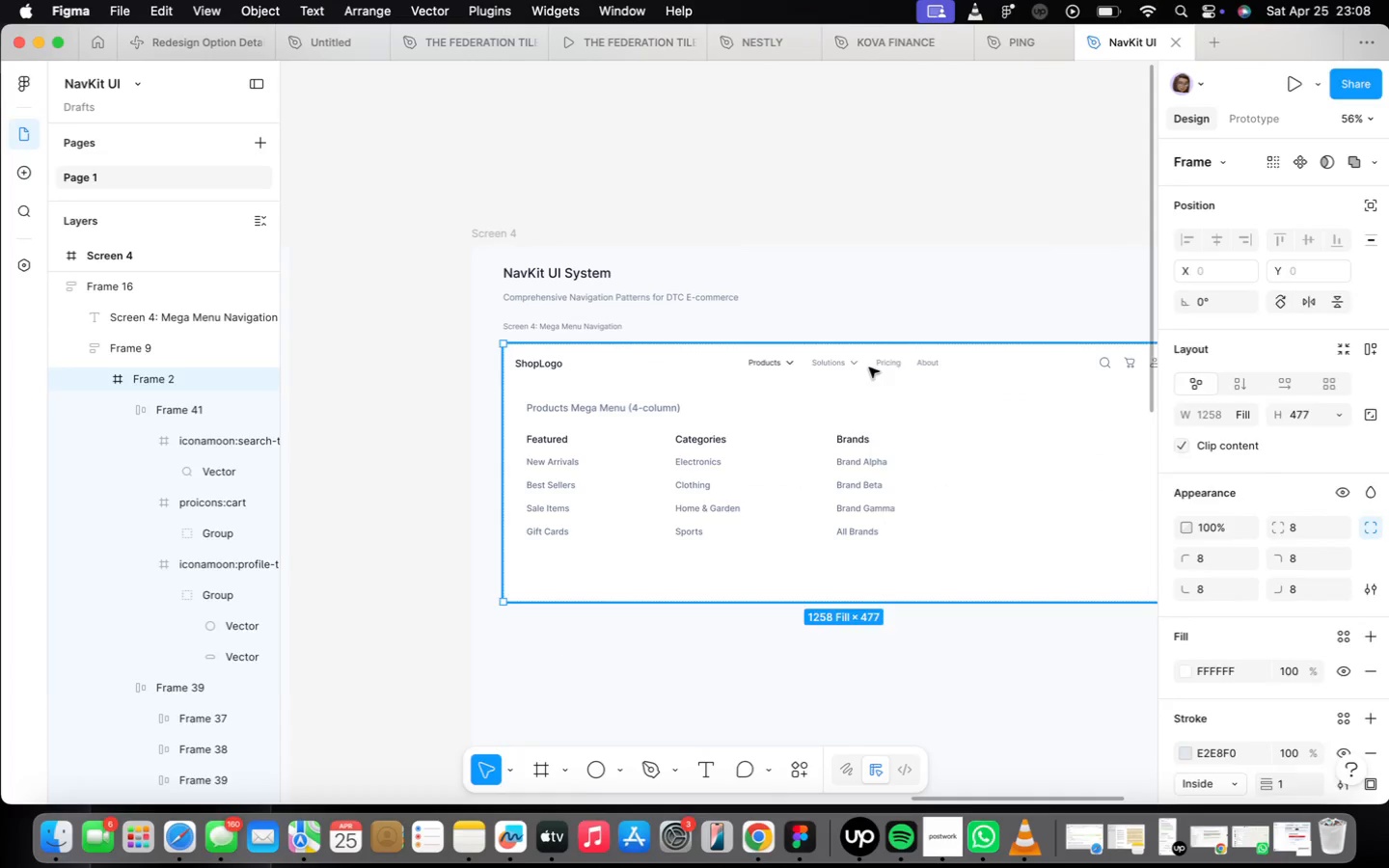 
triple_click([869, 367])
 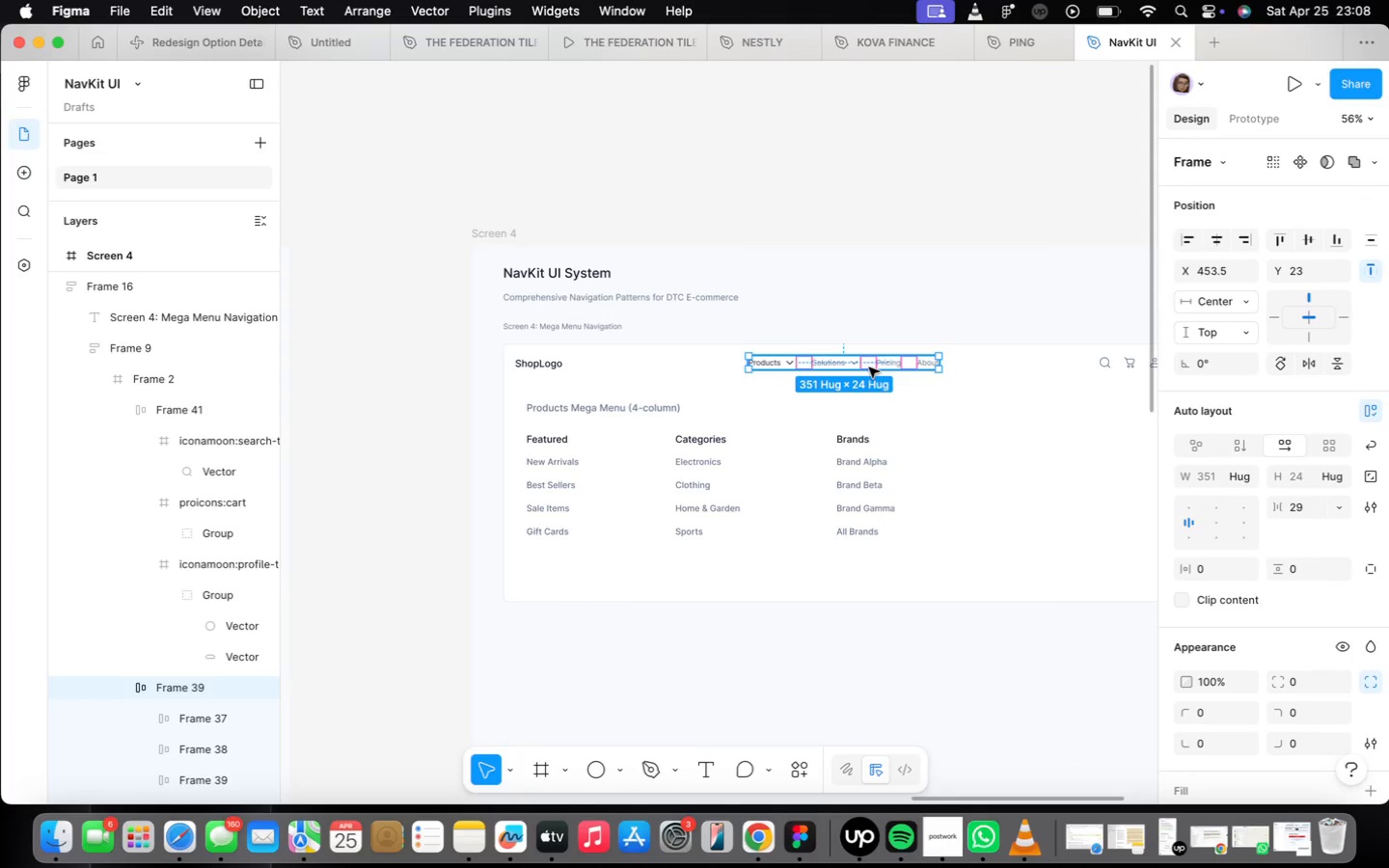 
key(Backspace)
 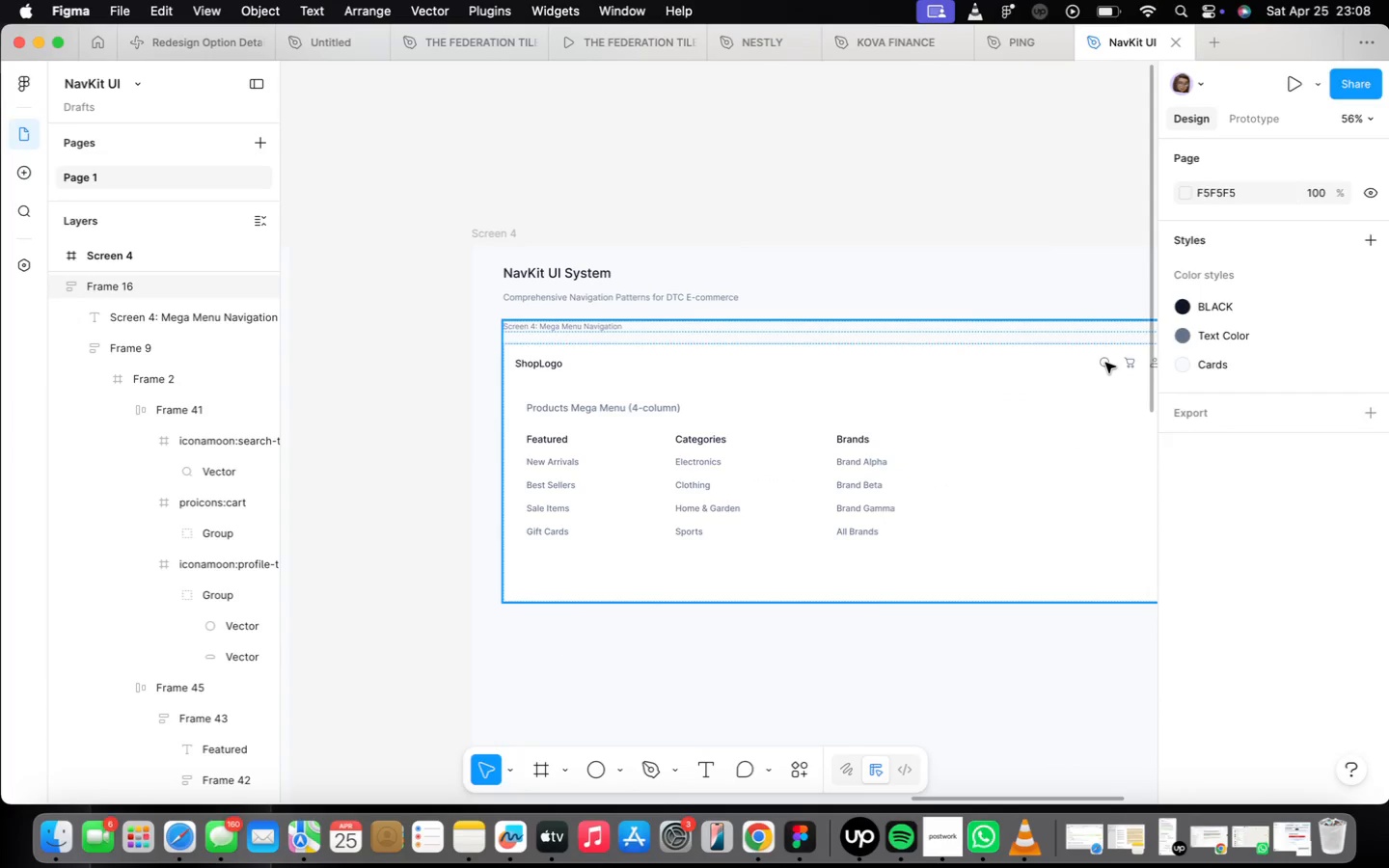 
double_click([1105, 363])
 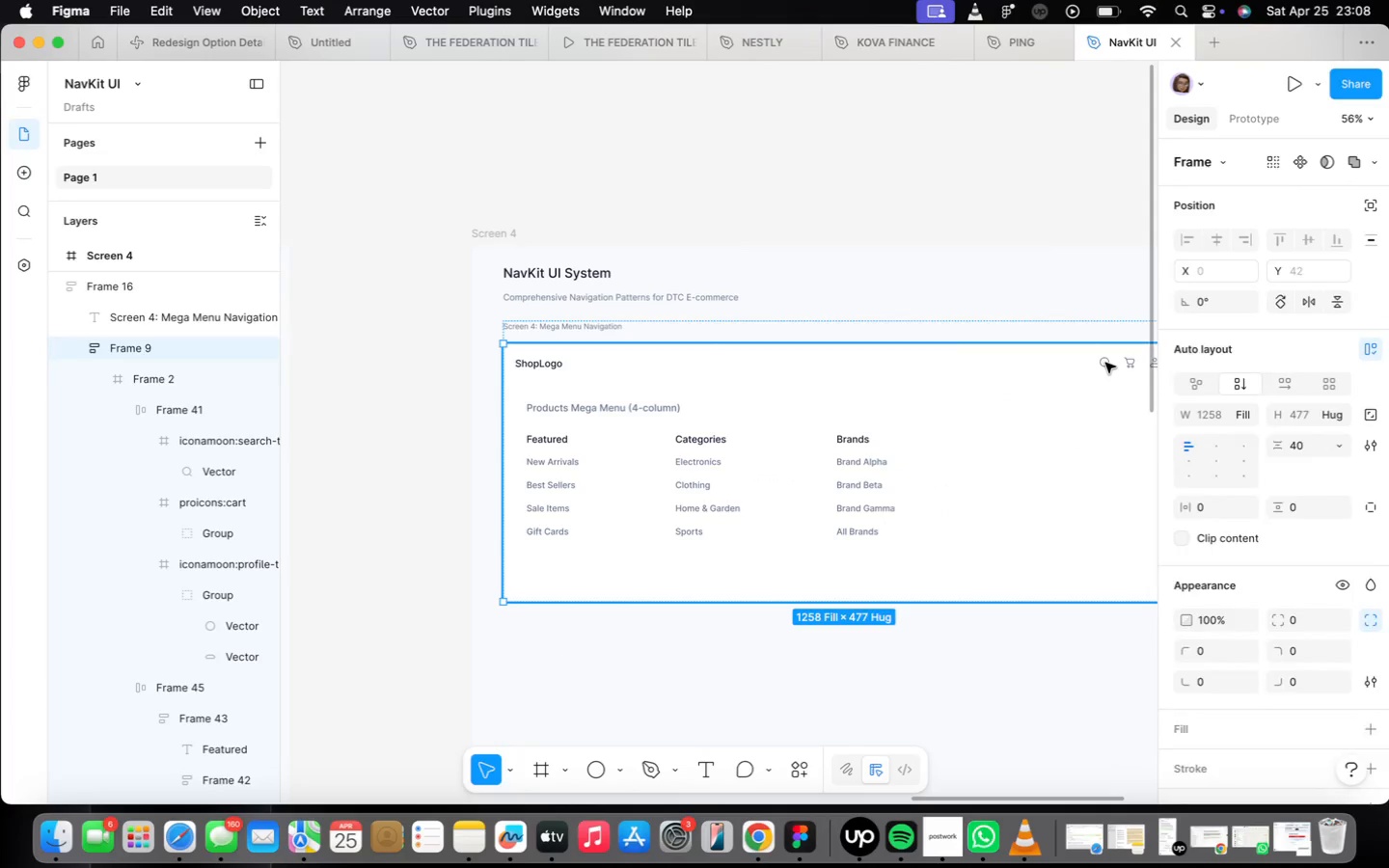 
triple_click([1105, 363])
 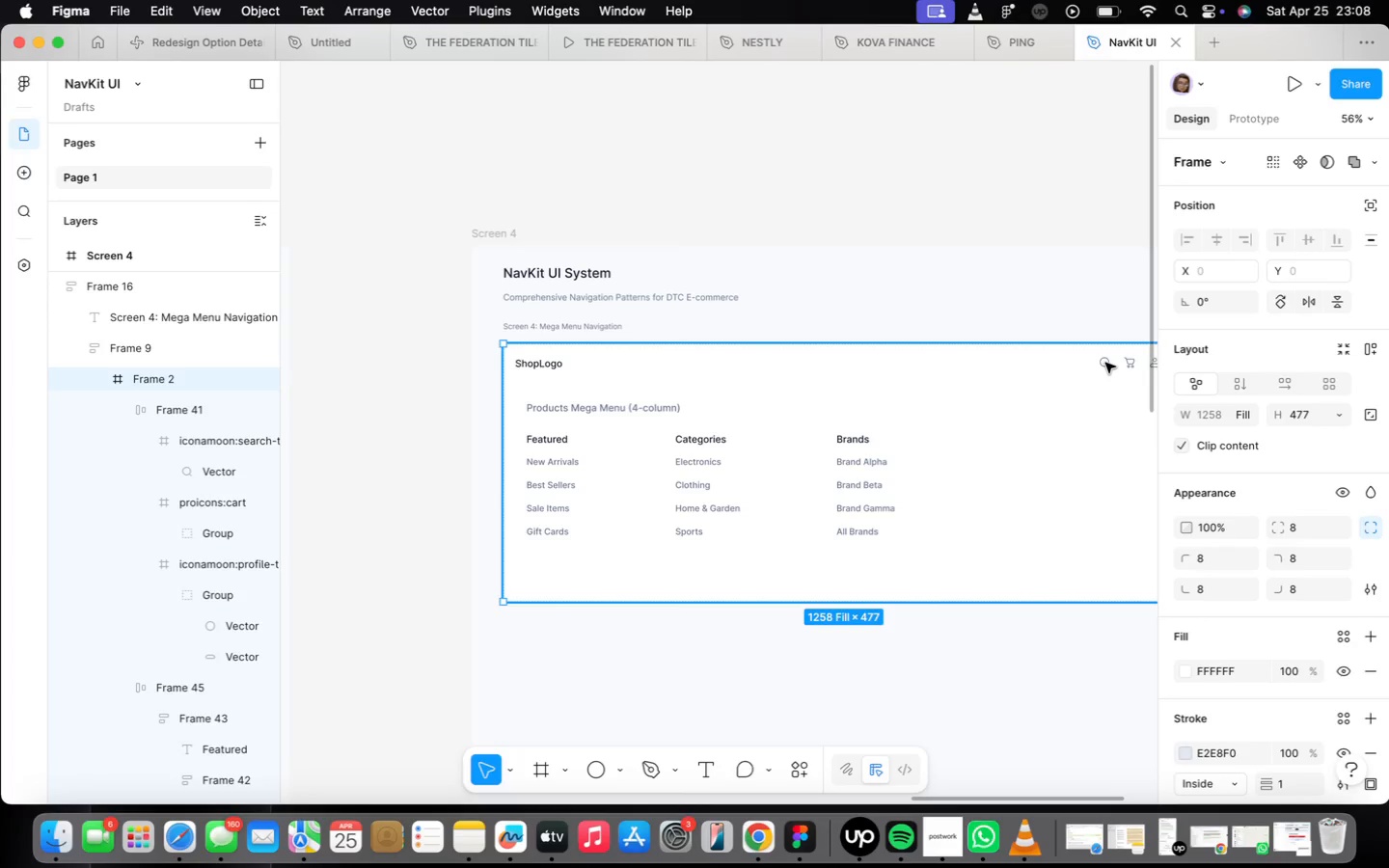 
double_click([1105, 363])
 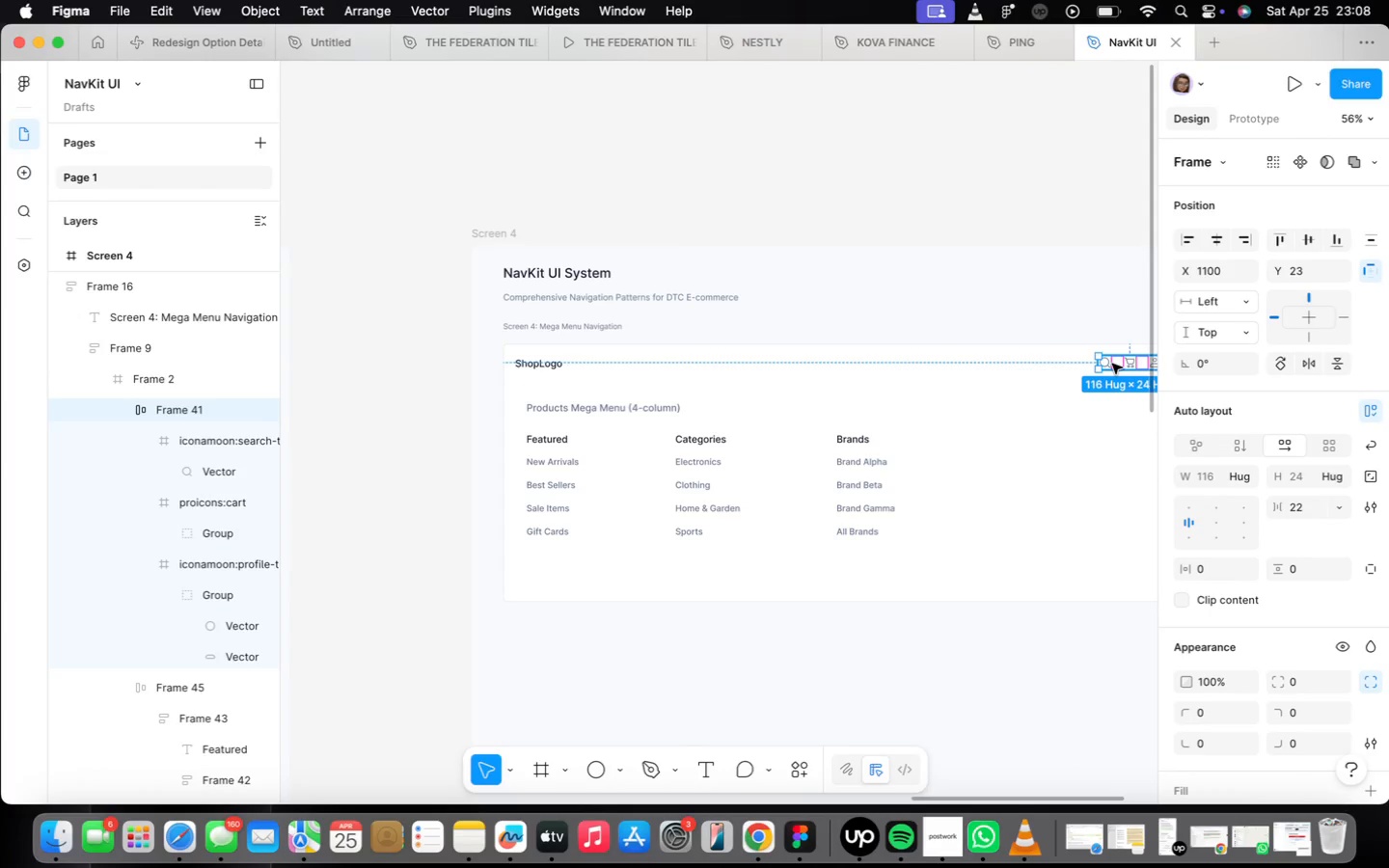 
key(Backspace)
 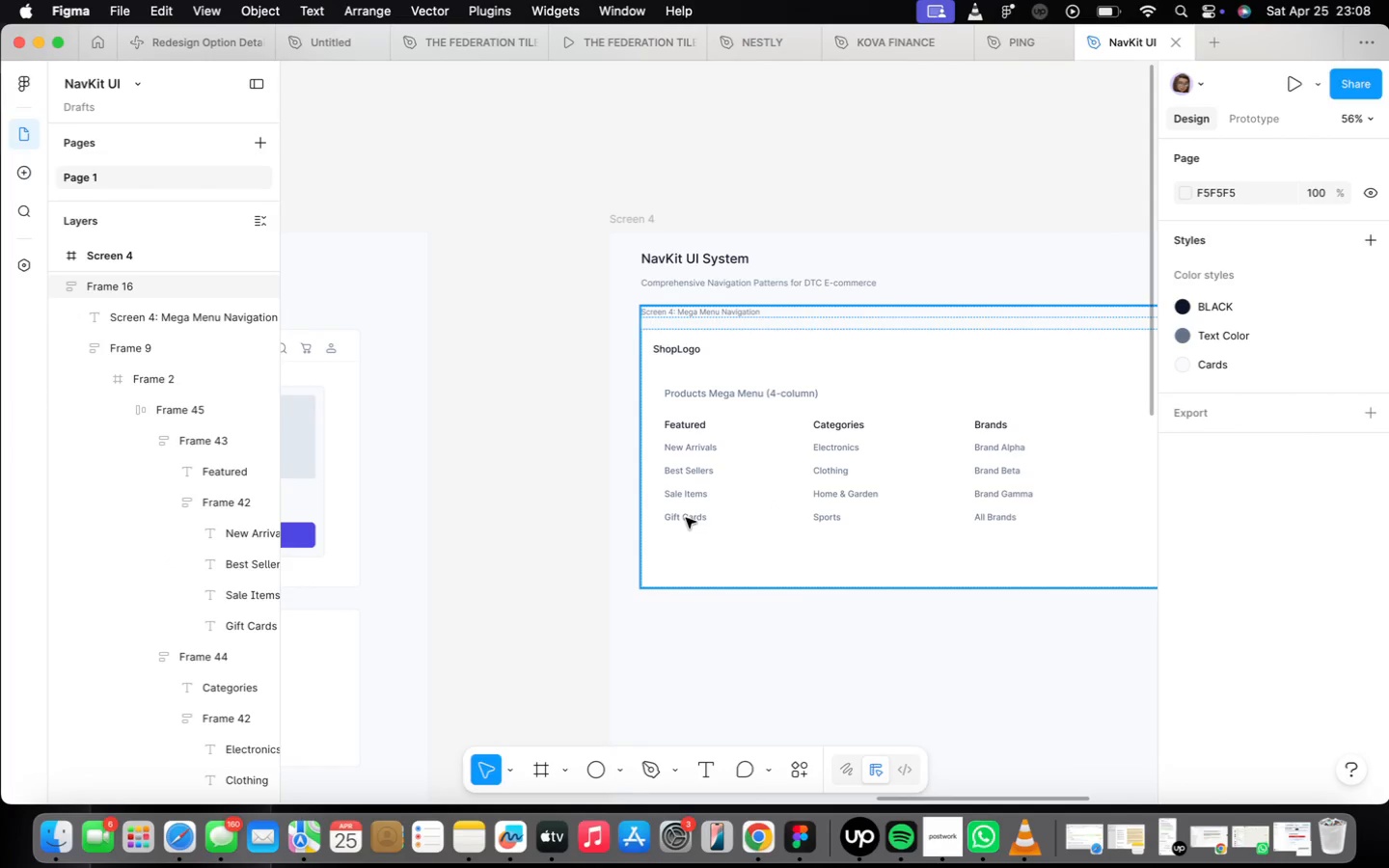 
left_click([733, 469])
 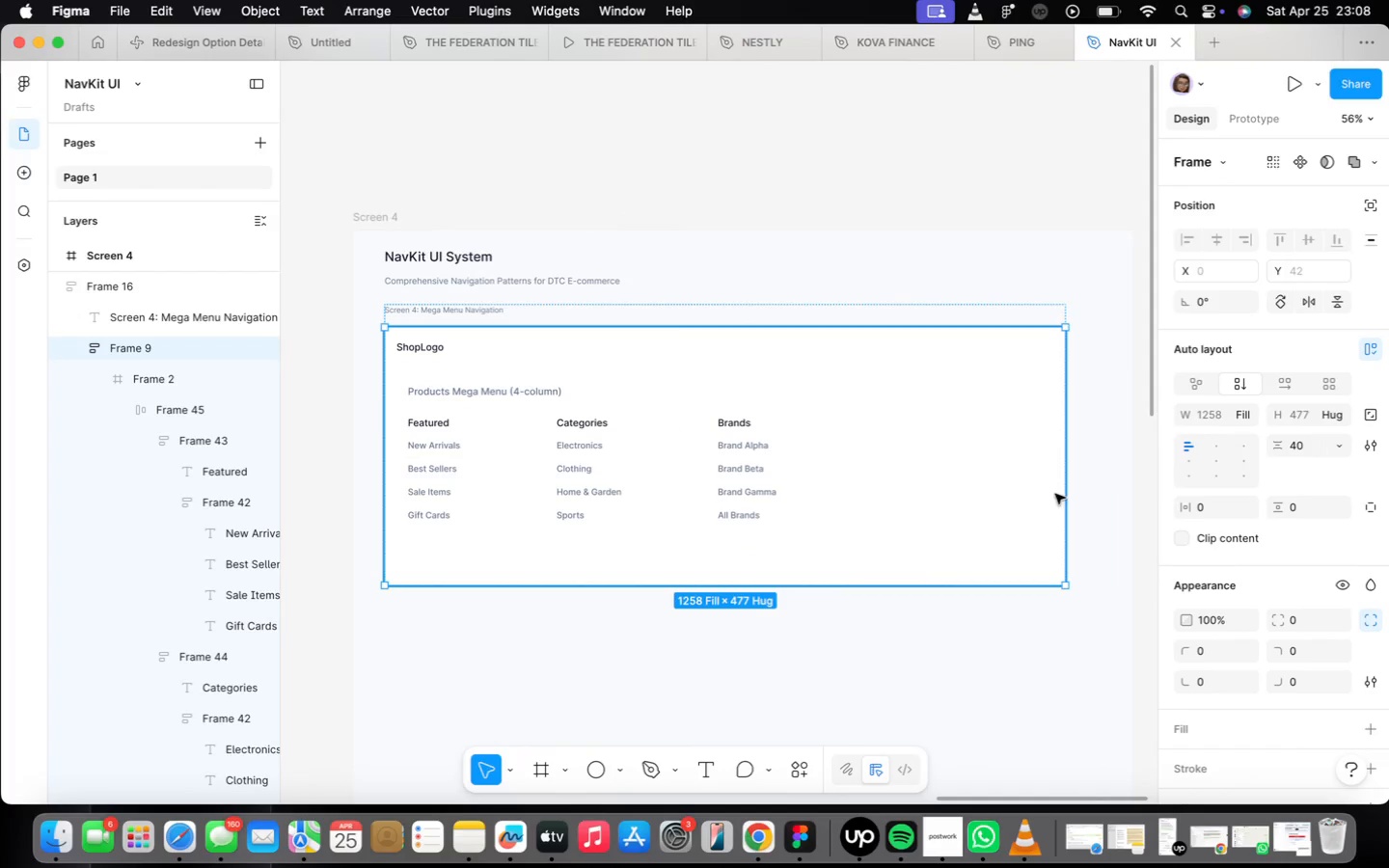 
left_click_drag(start_coordinate=[1064, 495], to_coordinate=[776, 442])
 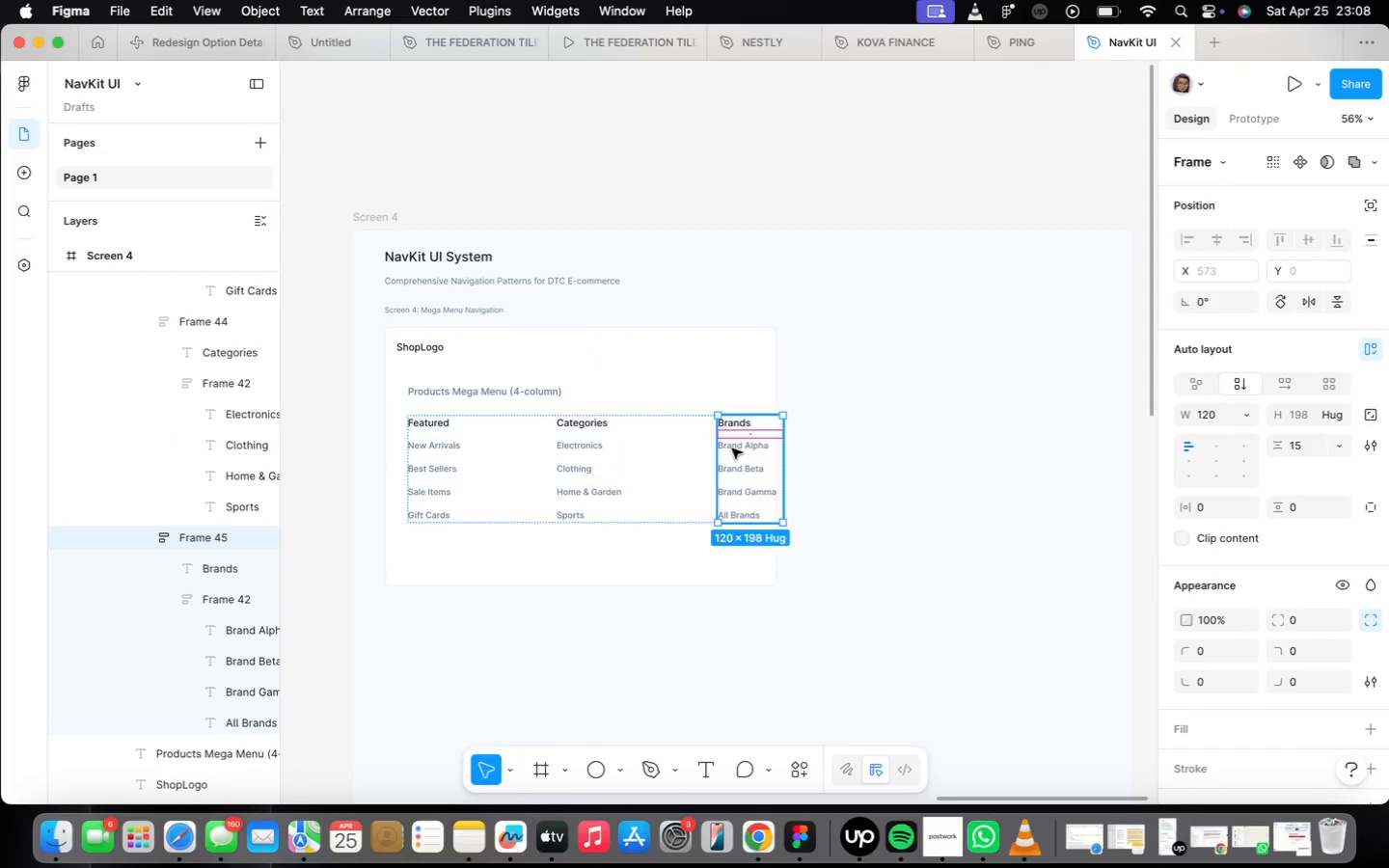 
key(Backspace)
 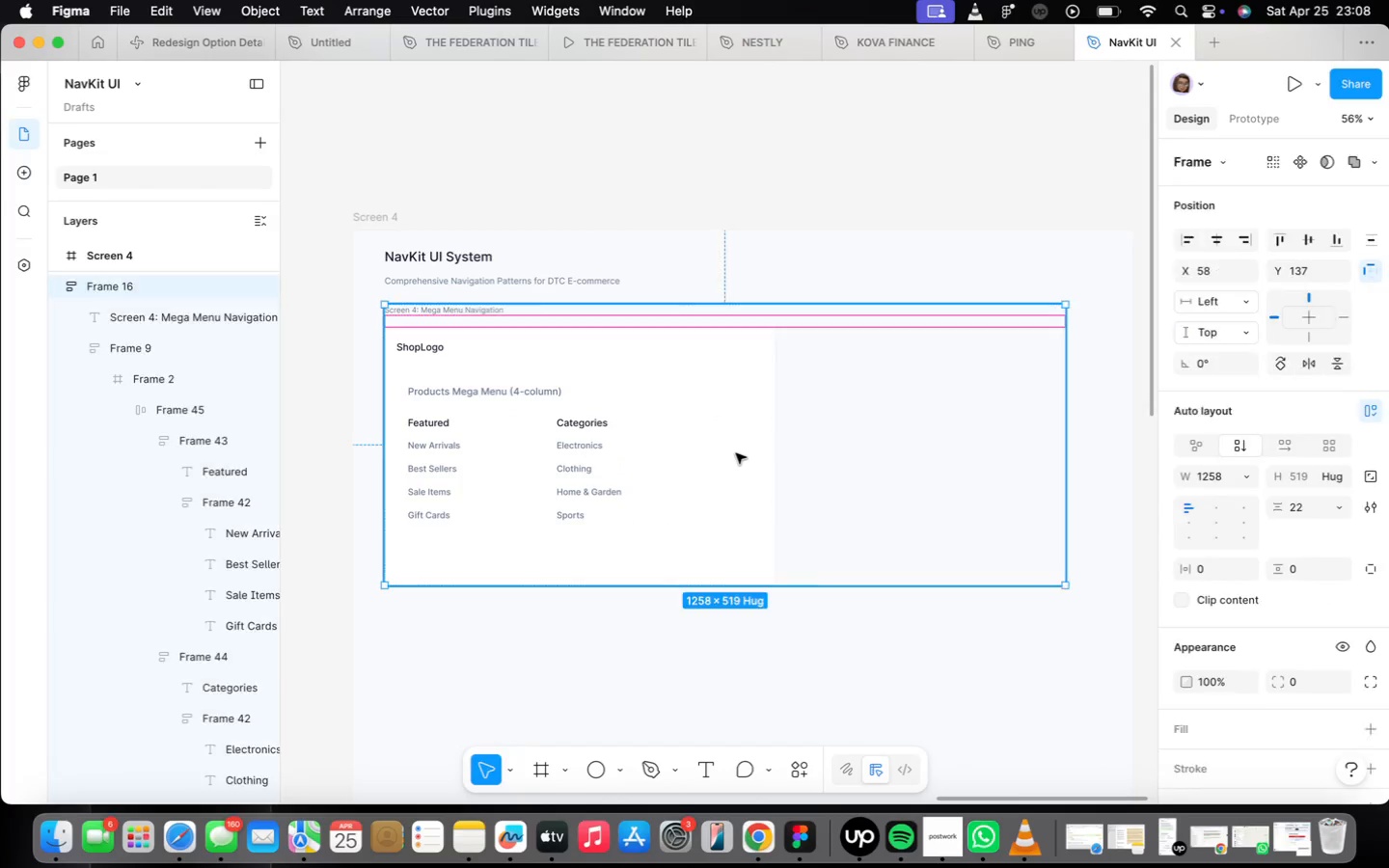 
double_click([736, 453])
 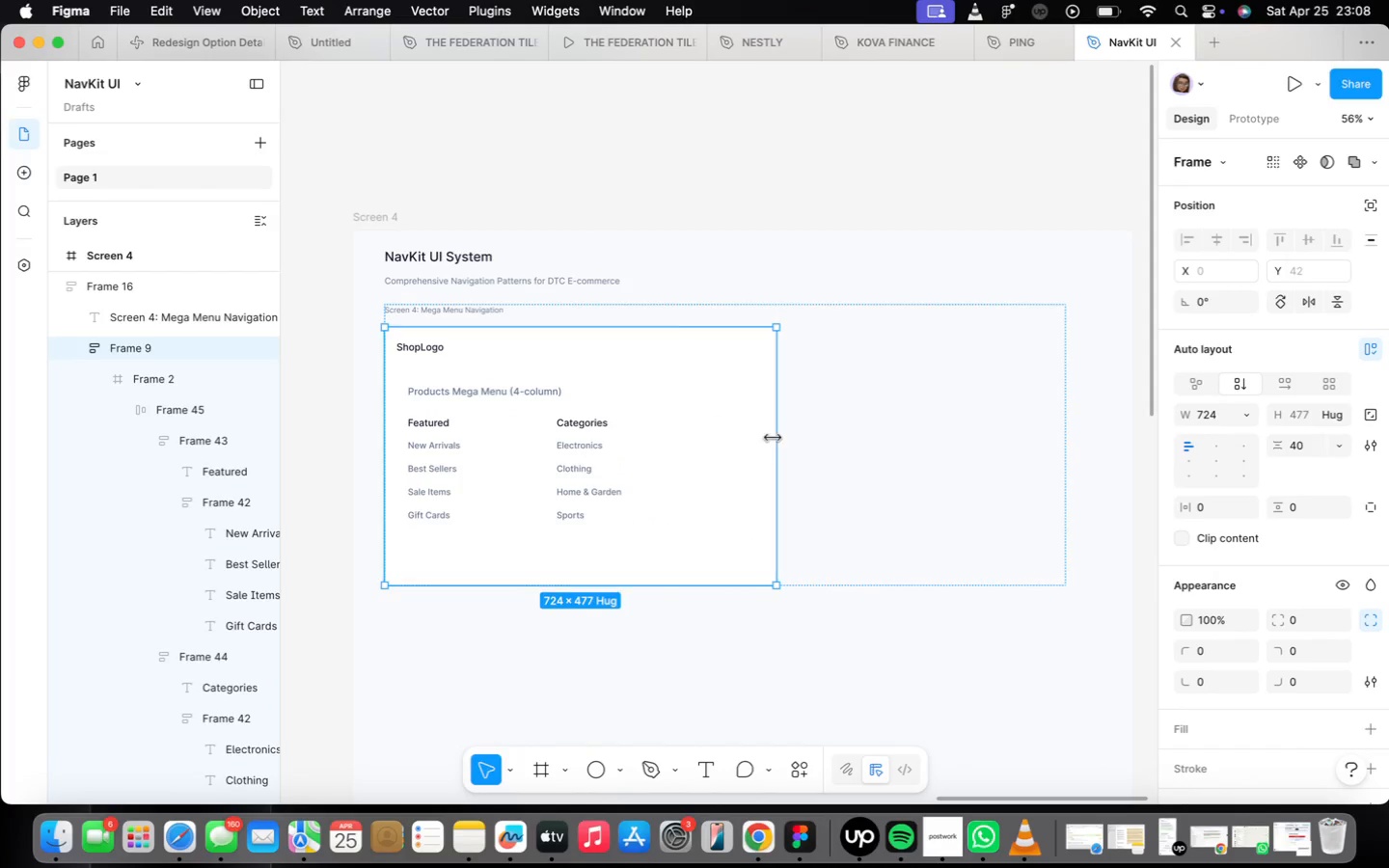 
left_click_drag(start_coordinate=[775, 437], to_coordinate=[619, 420])
 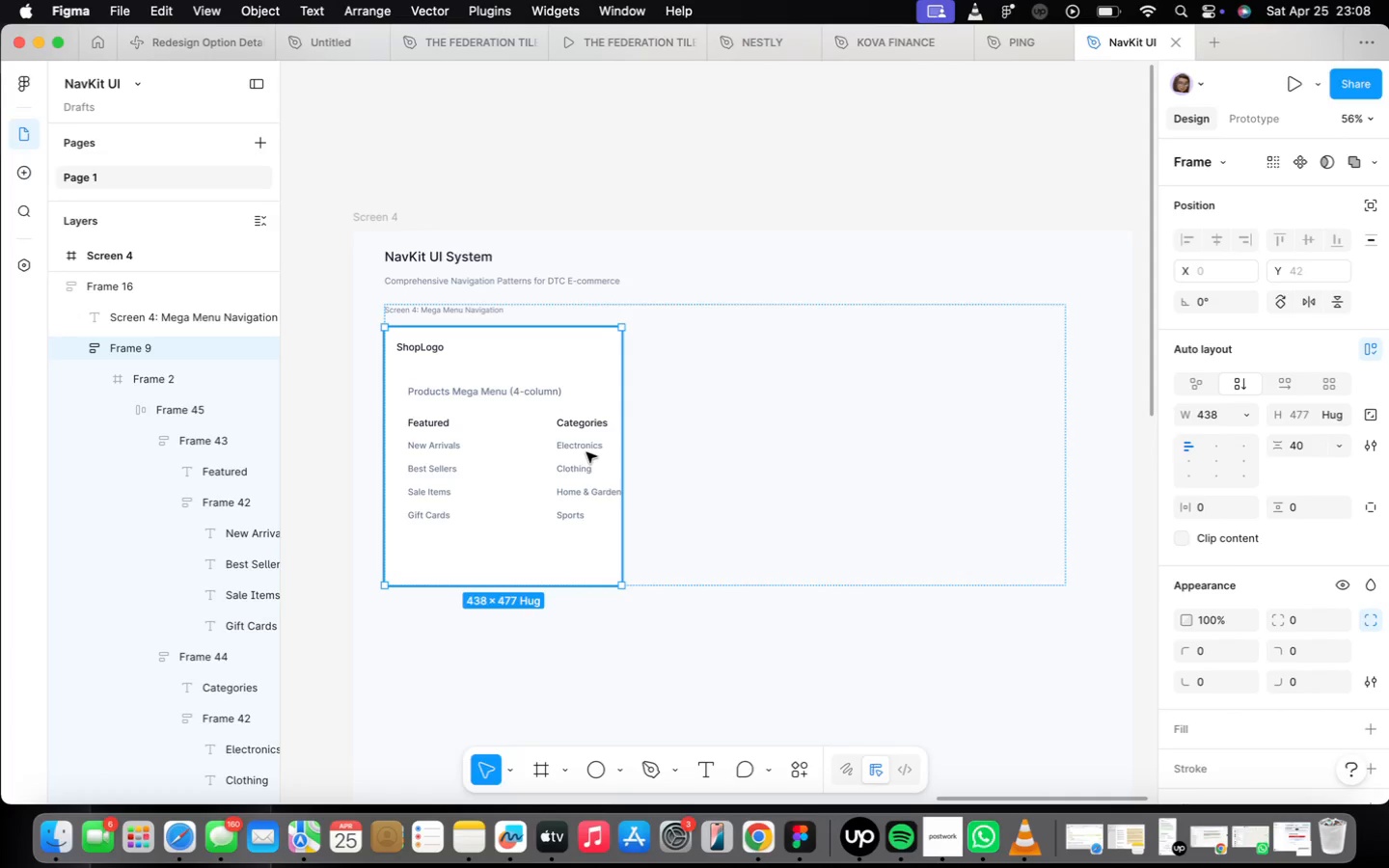 
double_click([586, 452])
 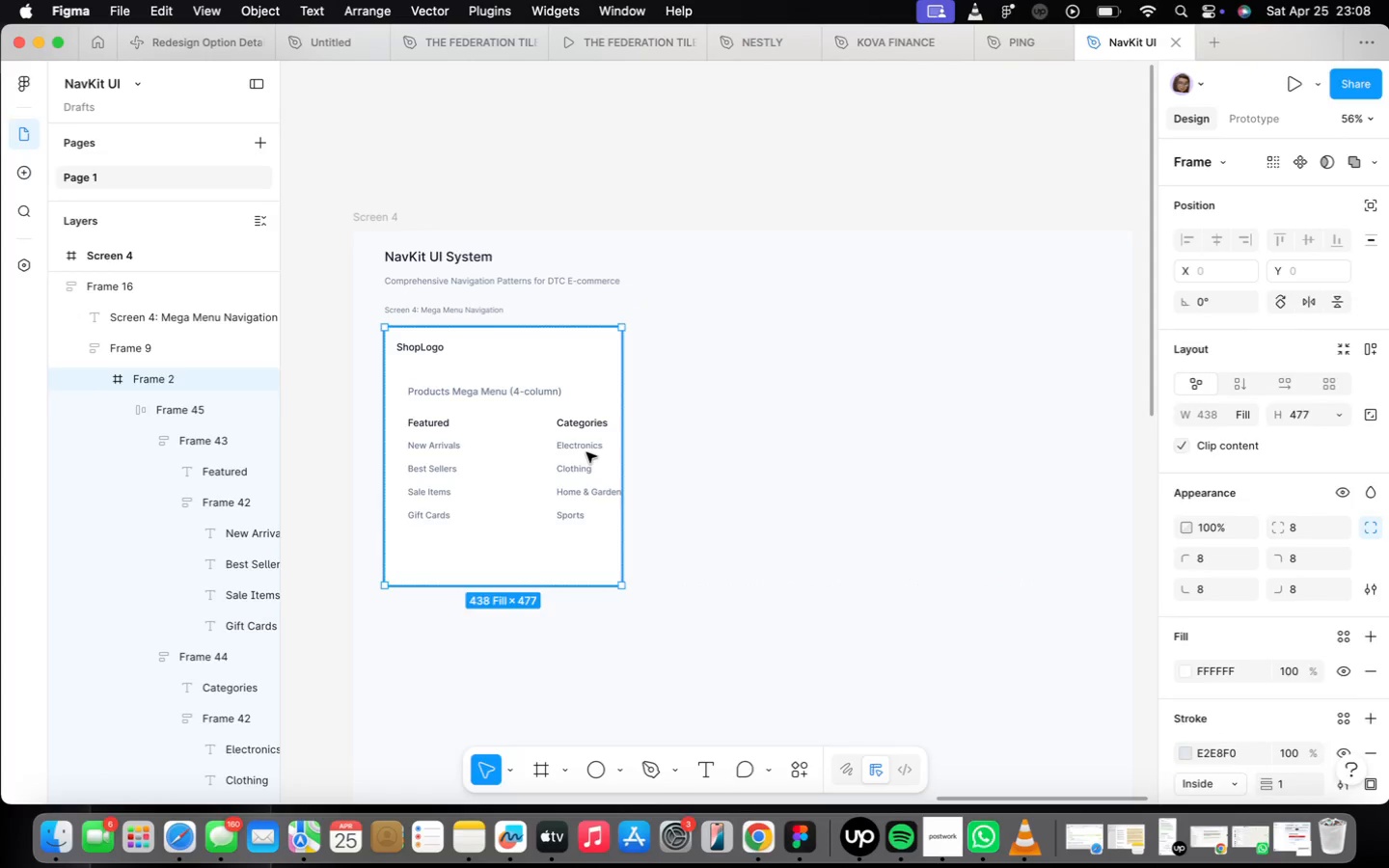 
triple_click([586, 452])
 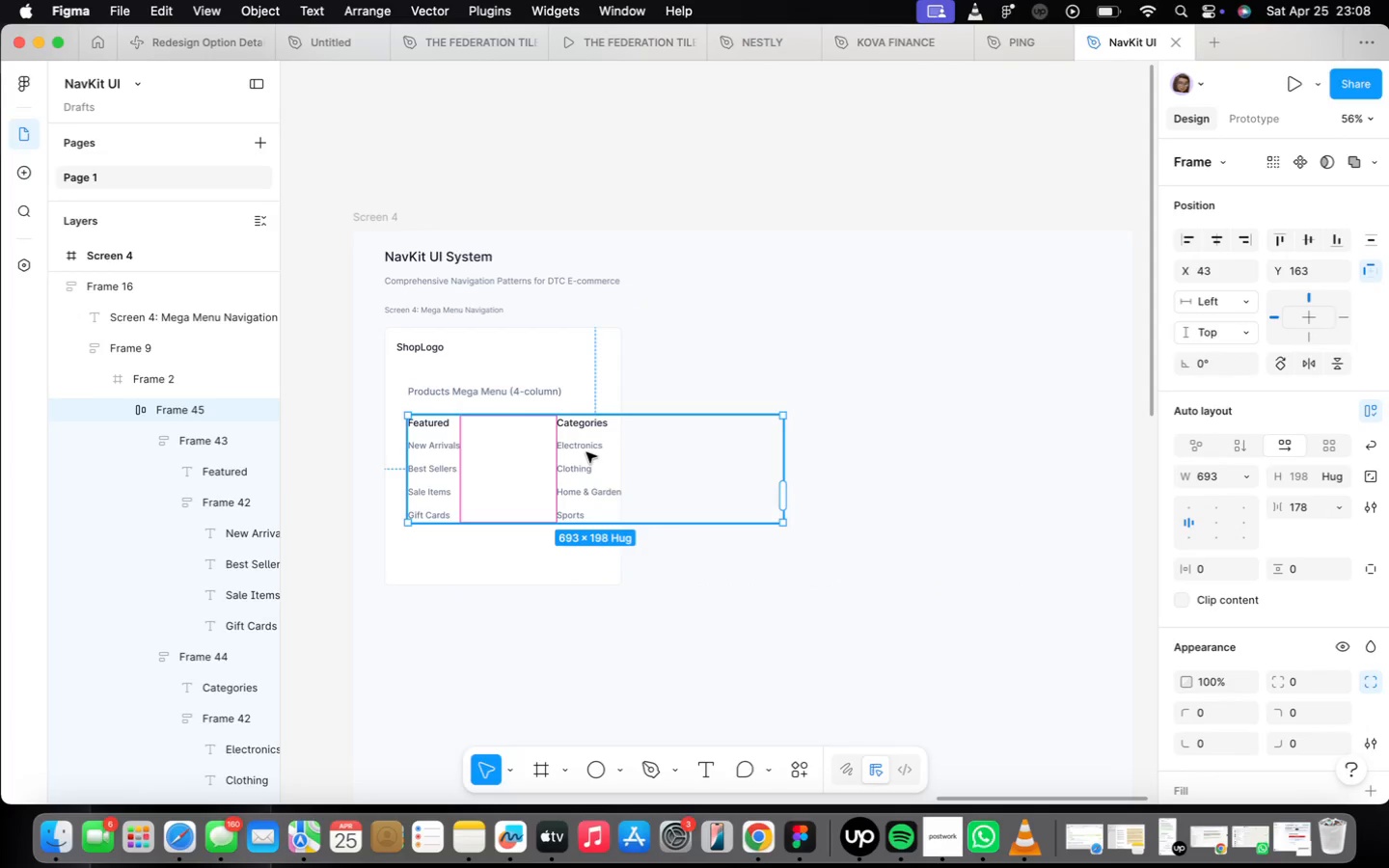 
triple_click([586, 452])
 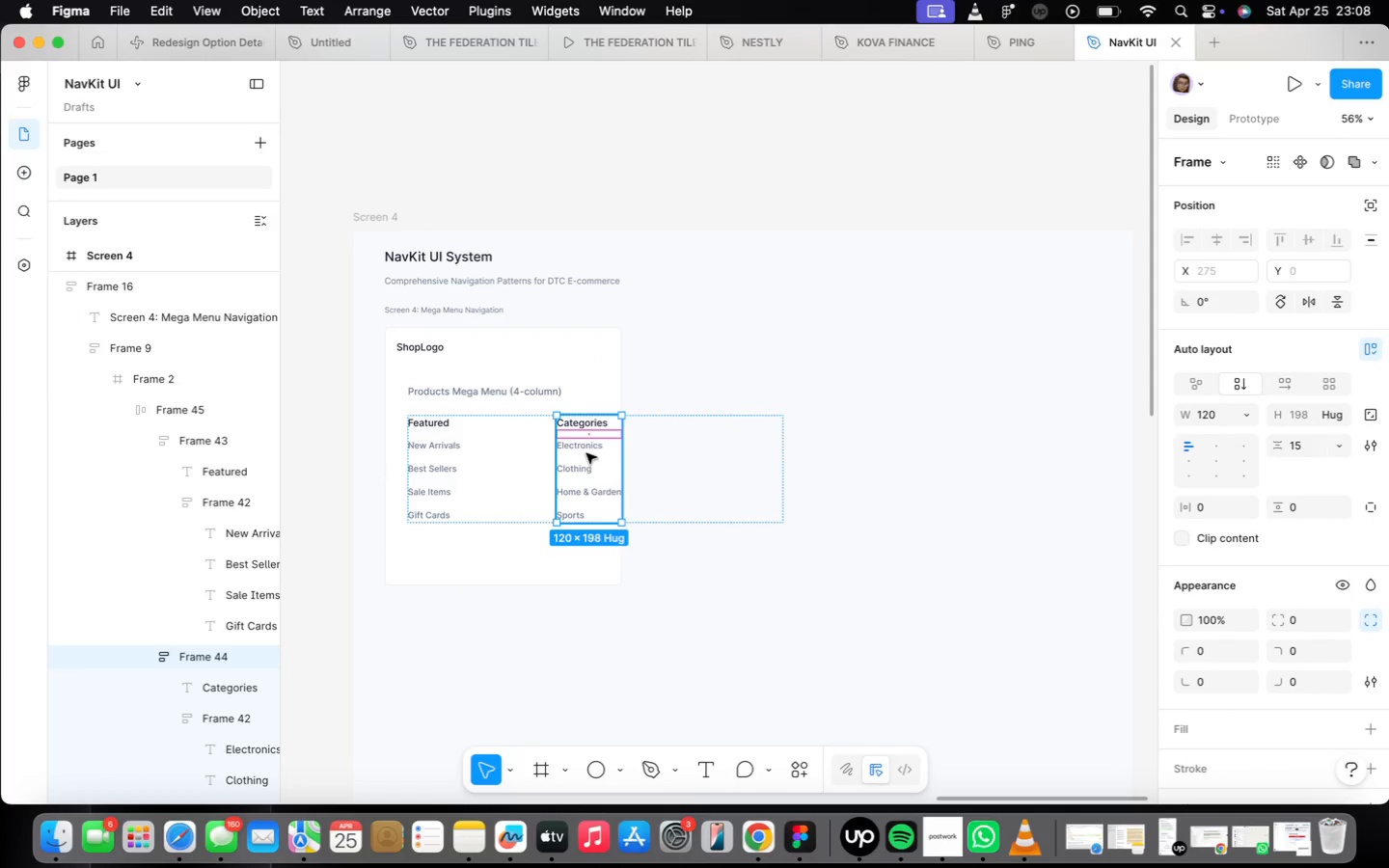 
key(Backspace)
 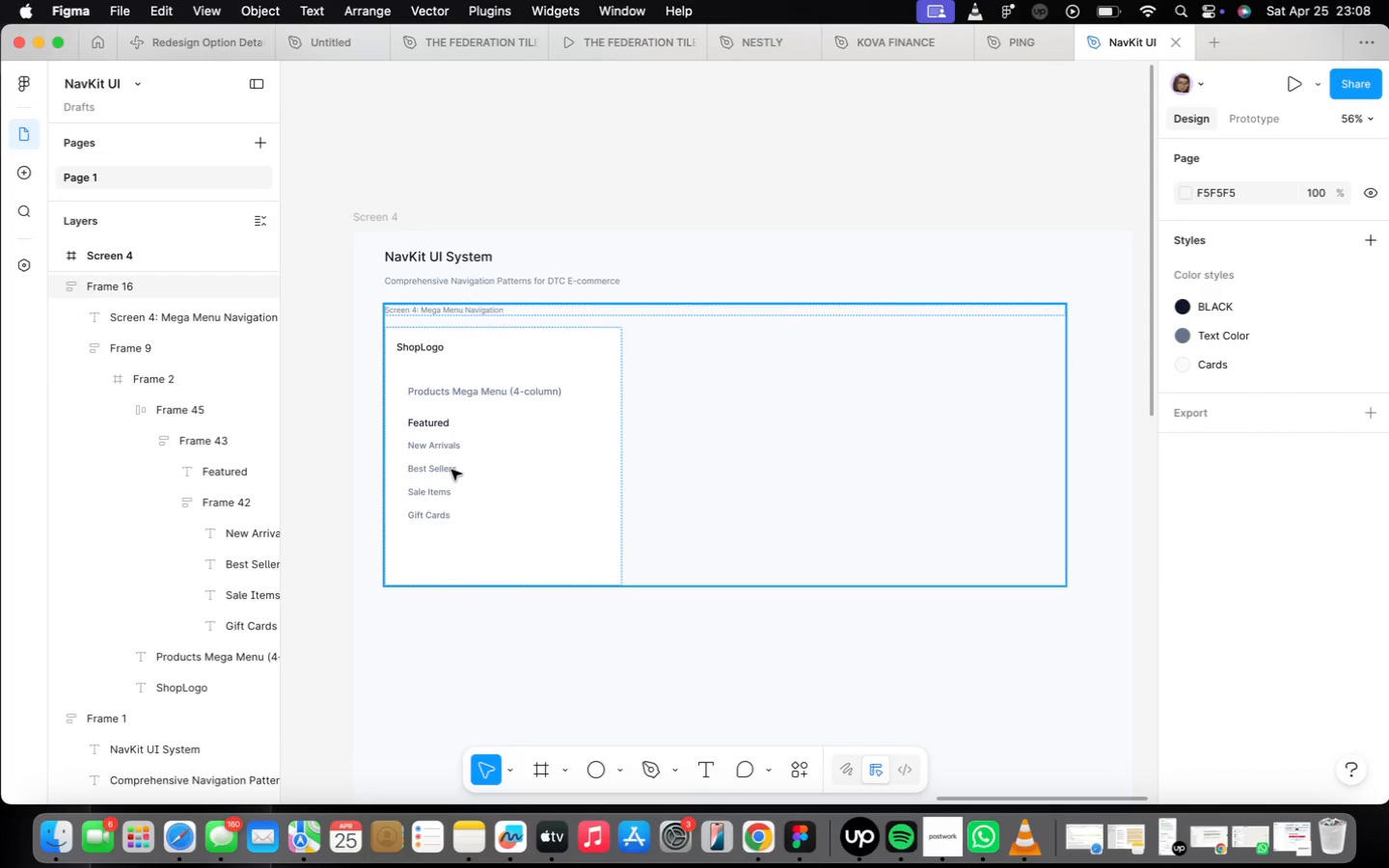 
double_click([451, 470])
 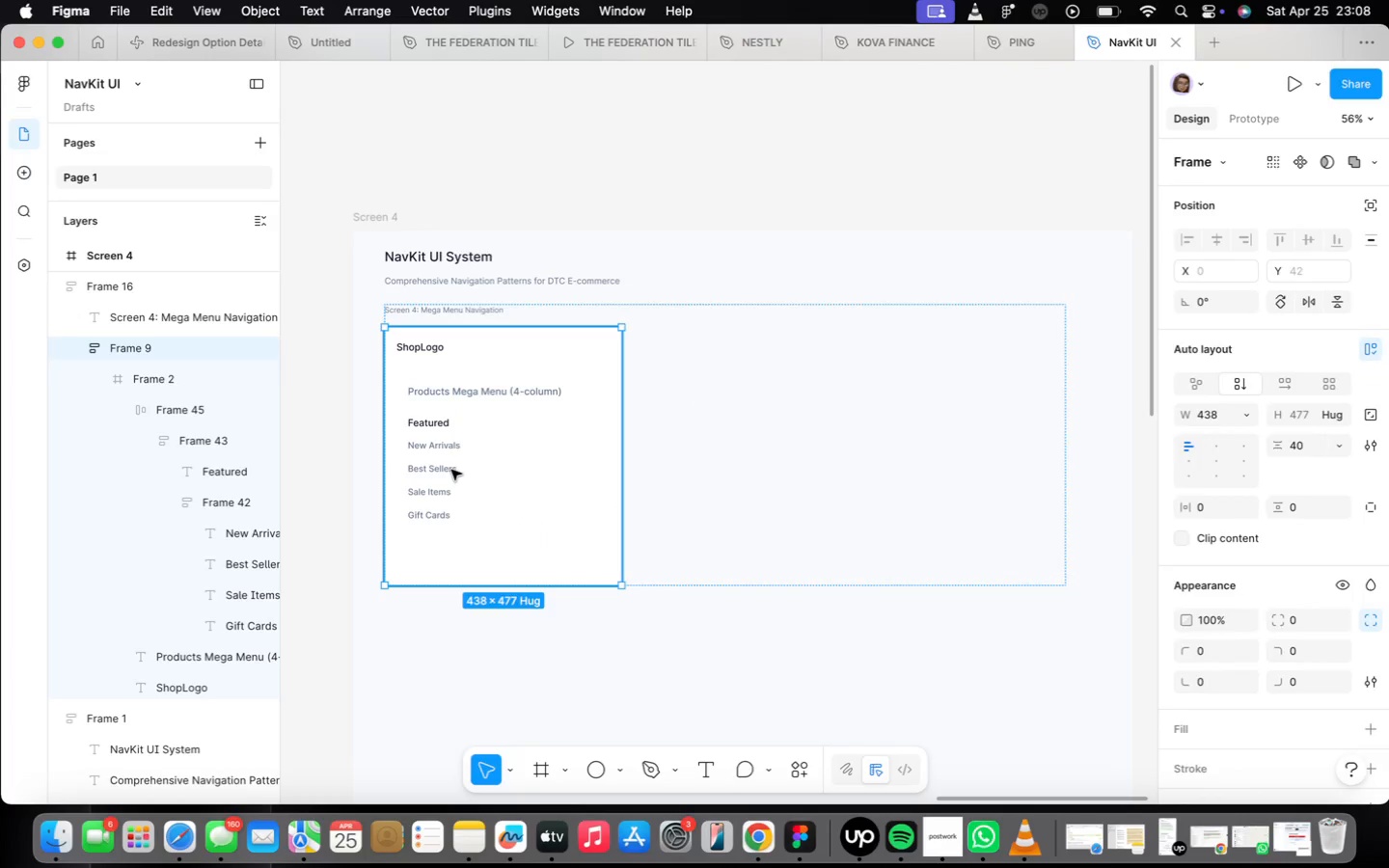 
triple_click([451, 470])
 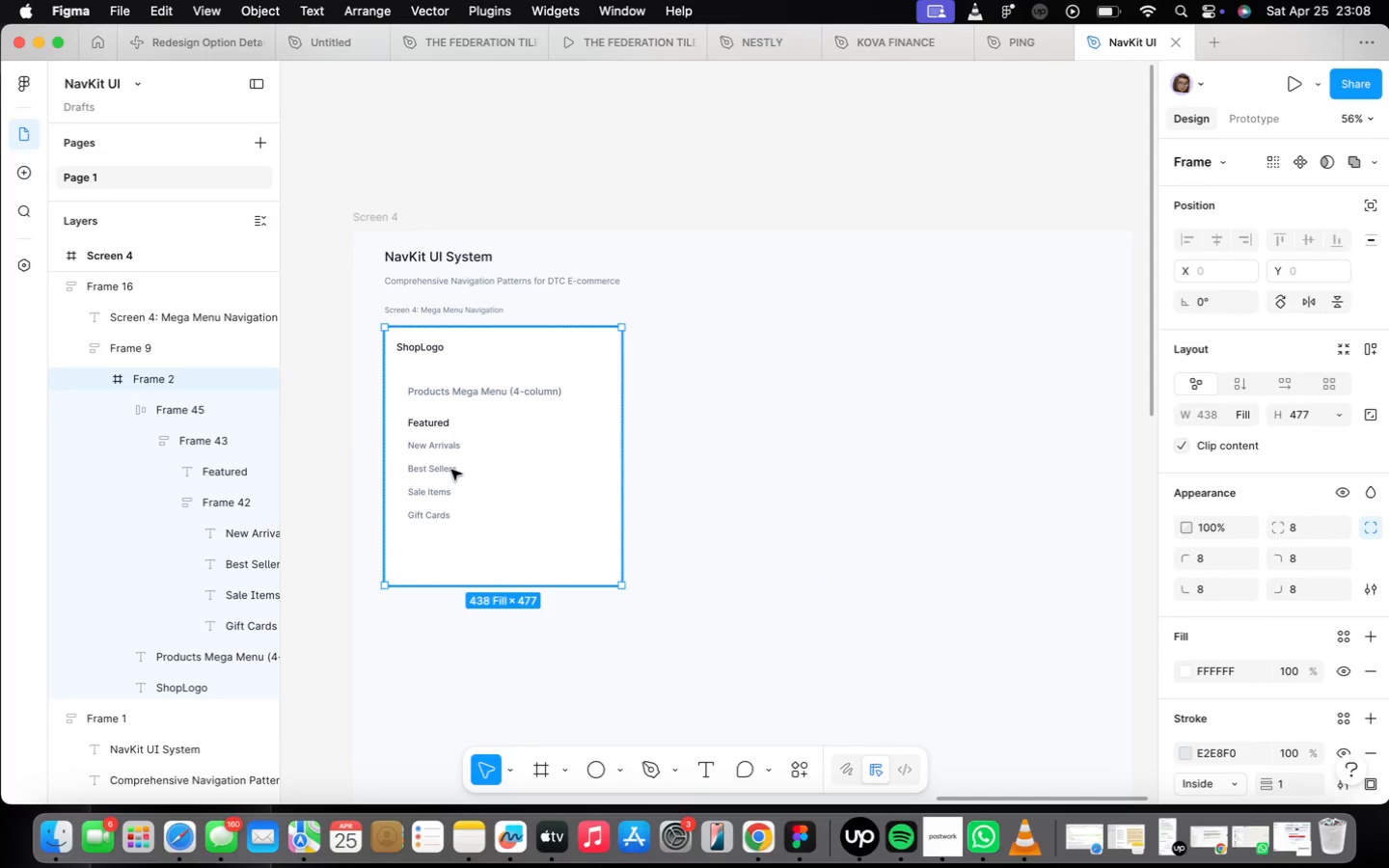 
triple_click([451, 470])
 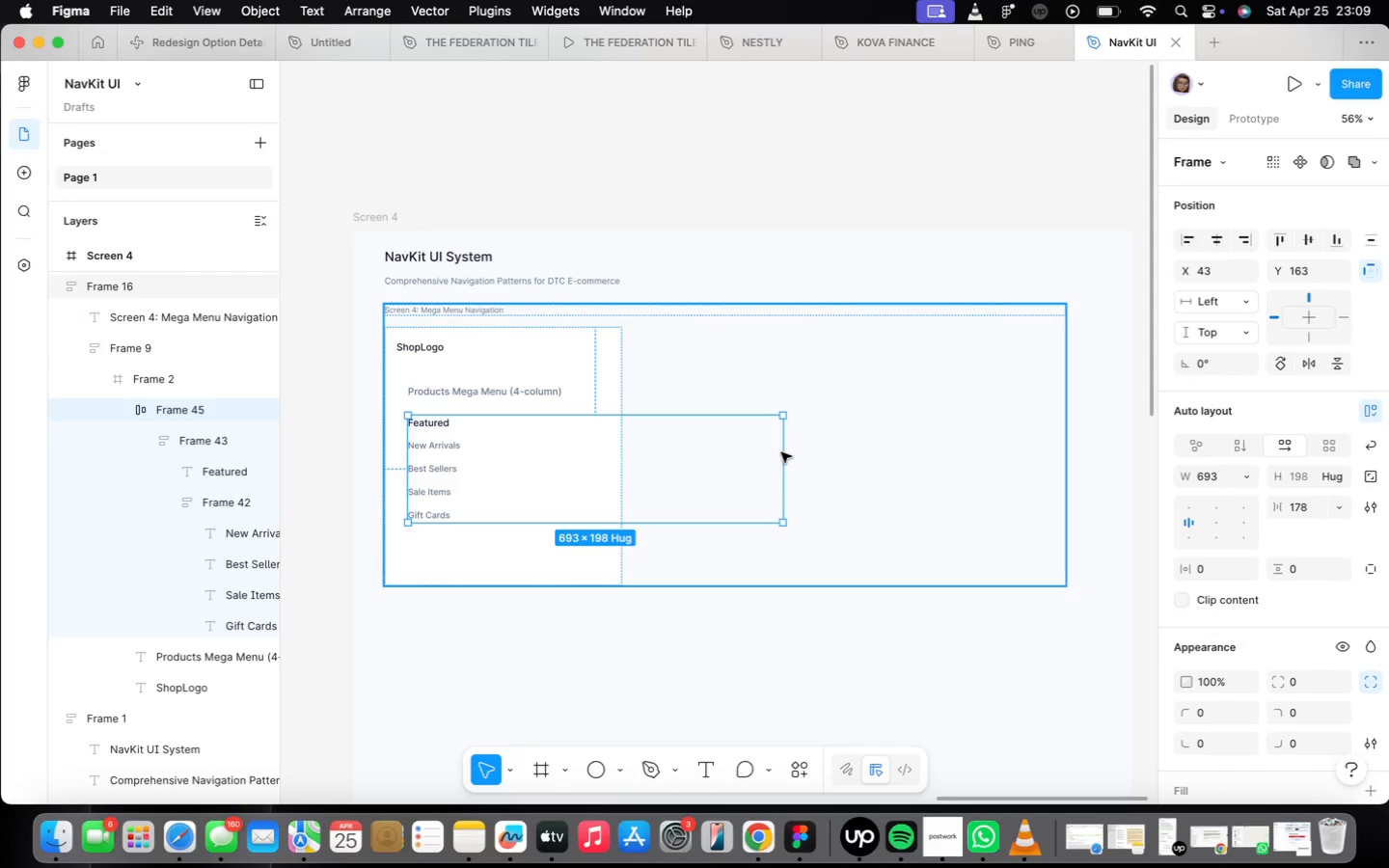 
left_click_drag(start_coordinate=[784, 451], to_coordinate=[474, 440])
 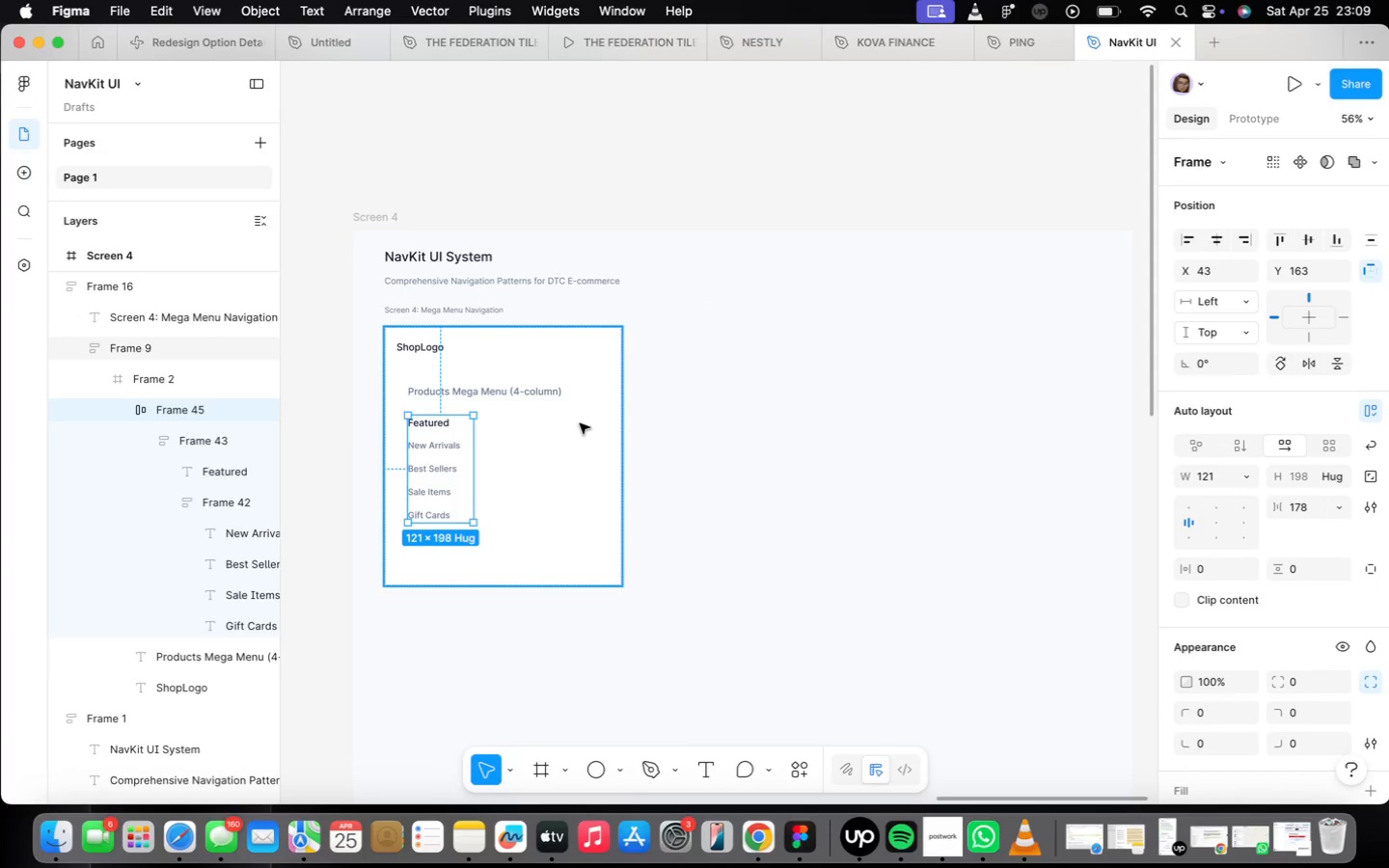 
left_click([580, 423])
 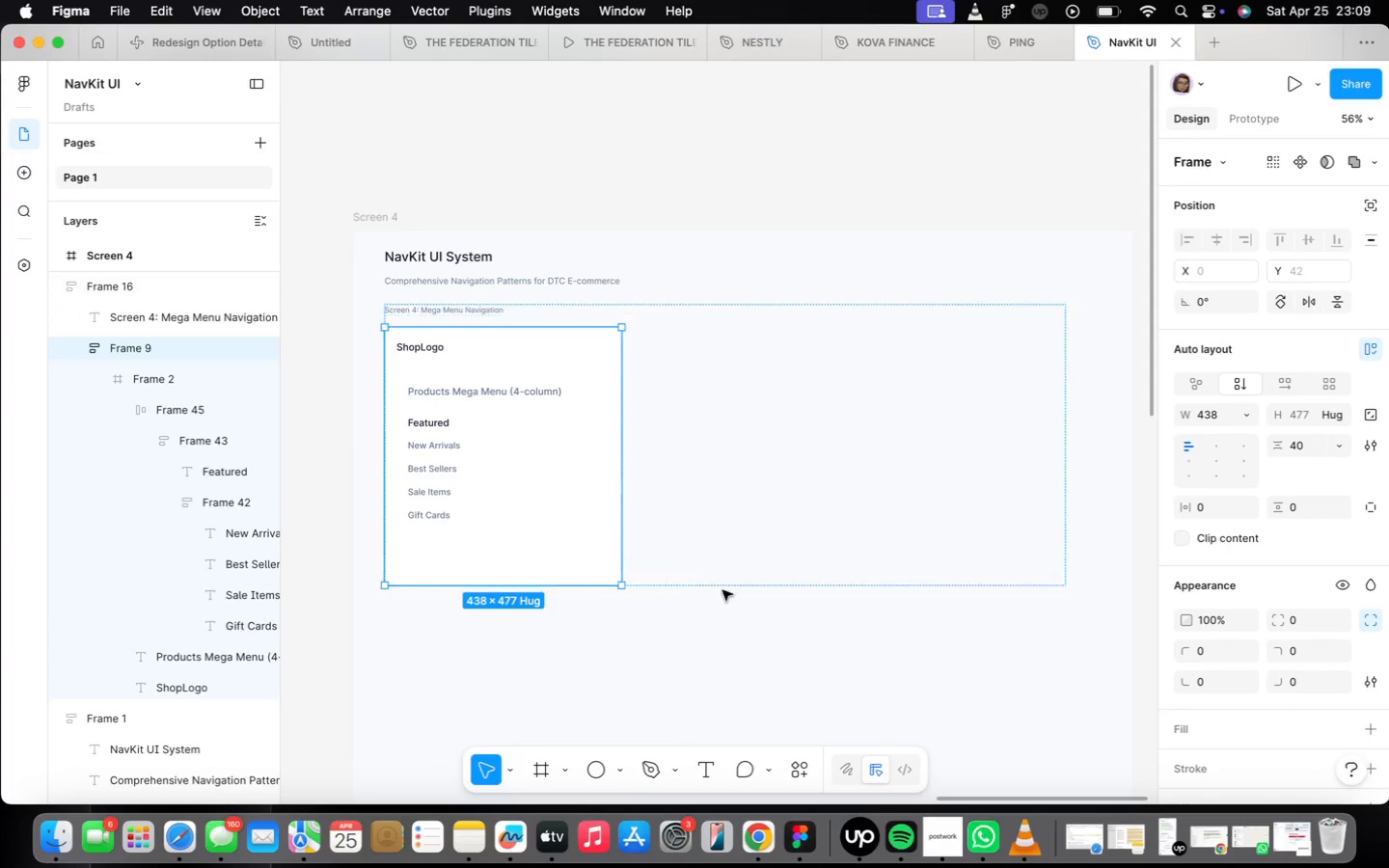 
left_click([736, 546])
 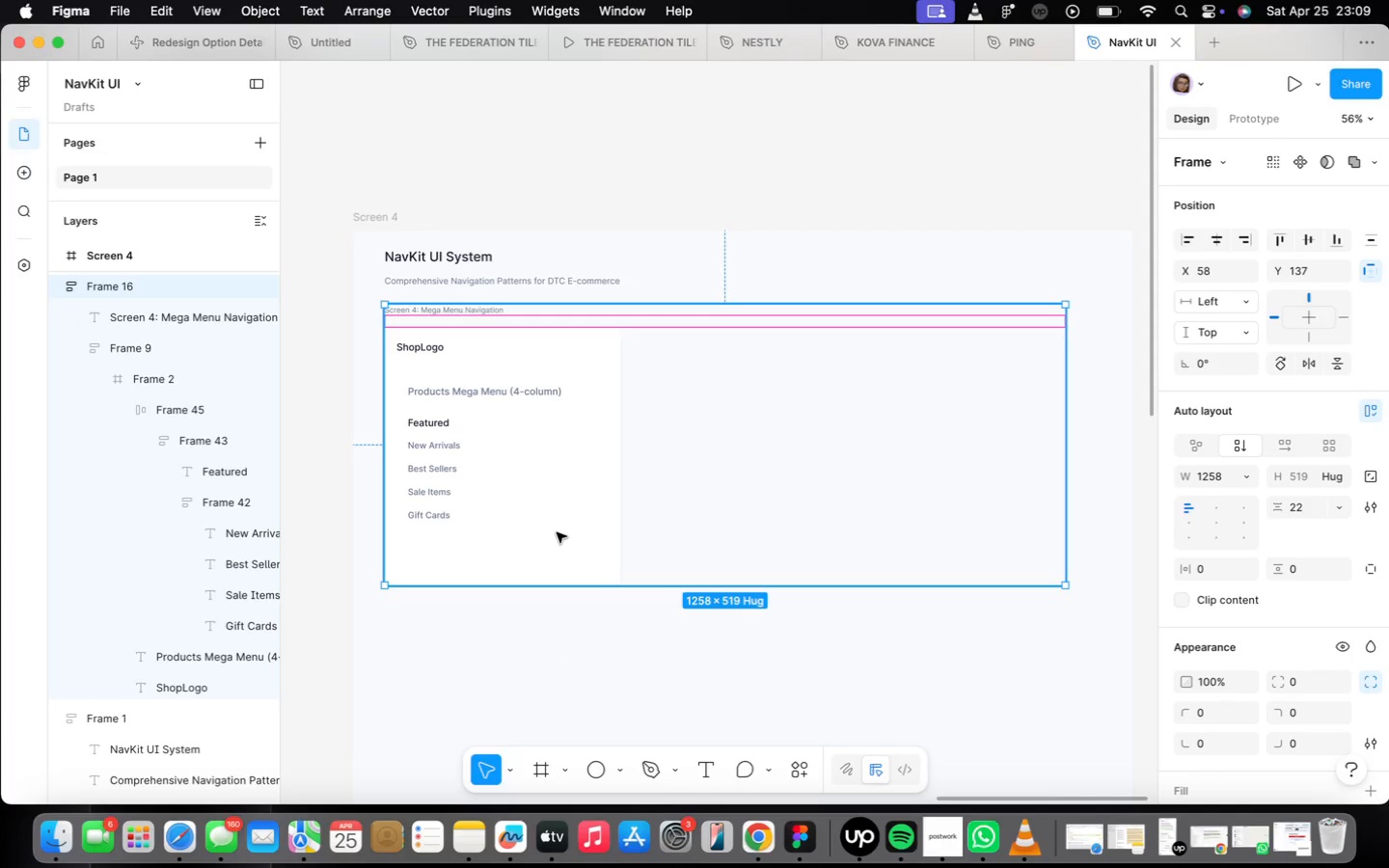 
double_click([557, 532])
 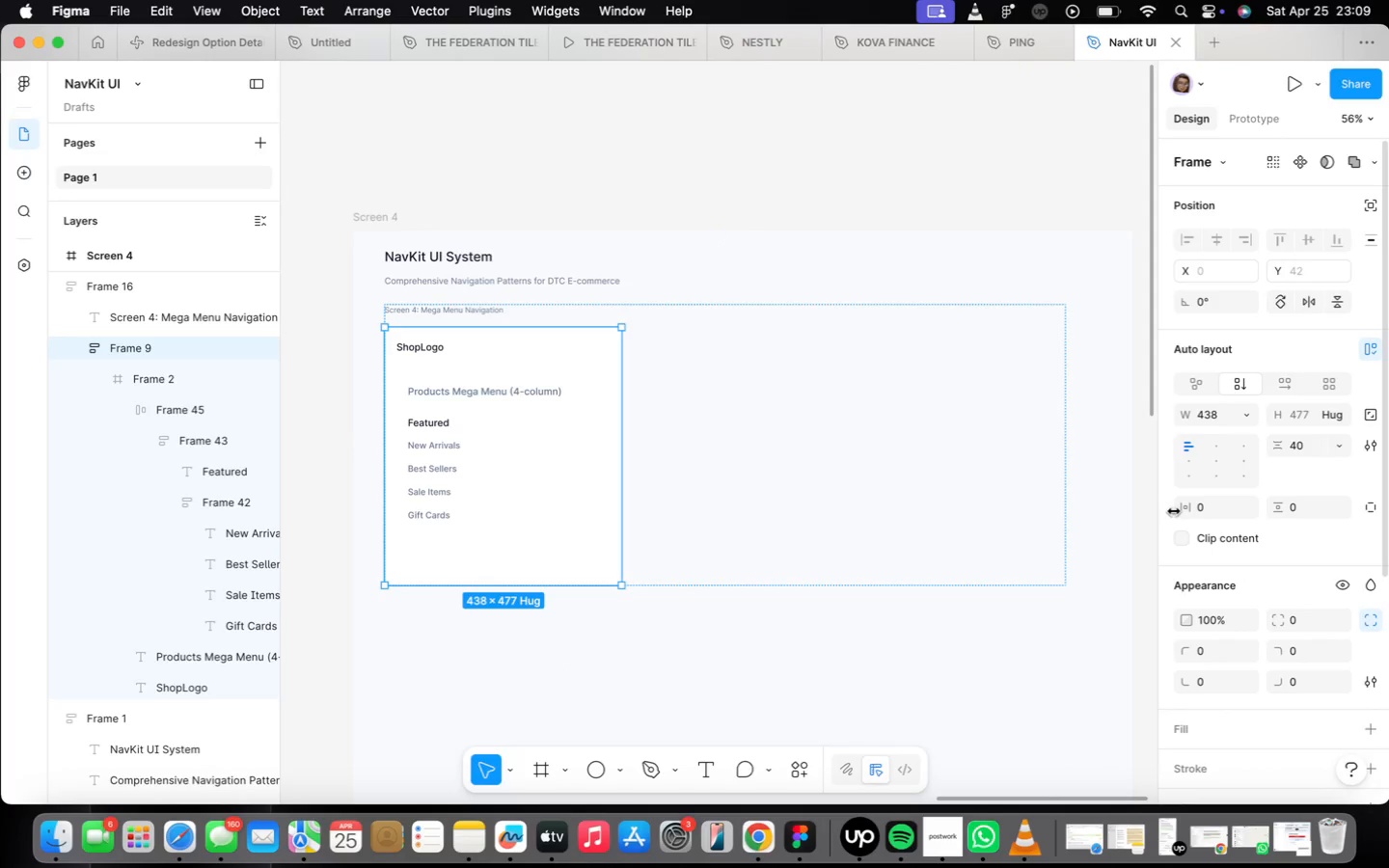 
left_click([1219, 412])
 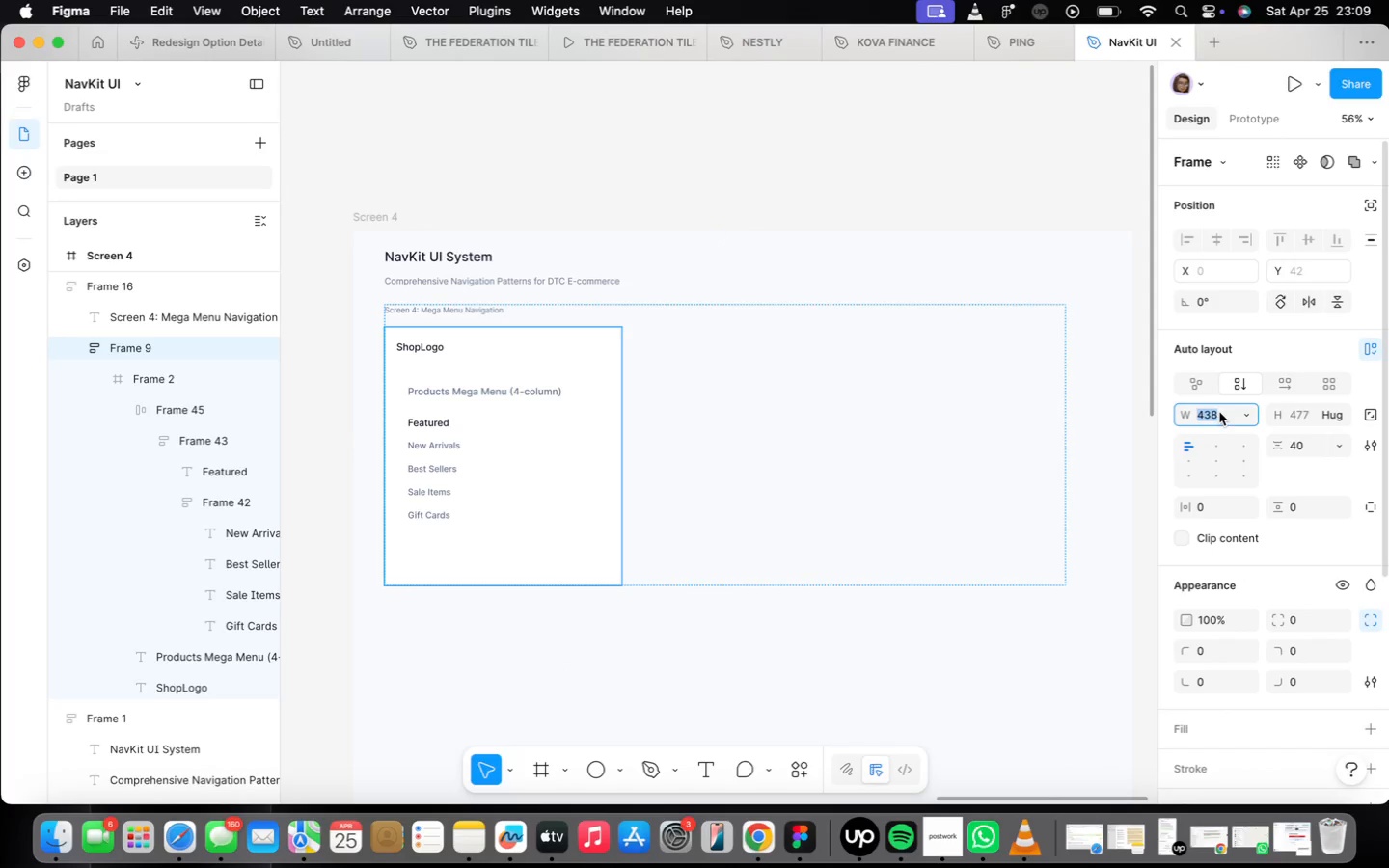 
type(24)
 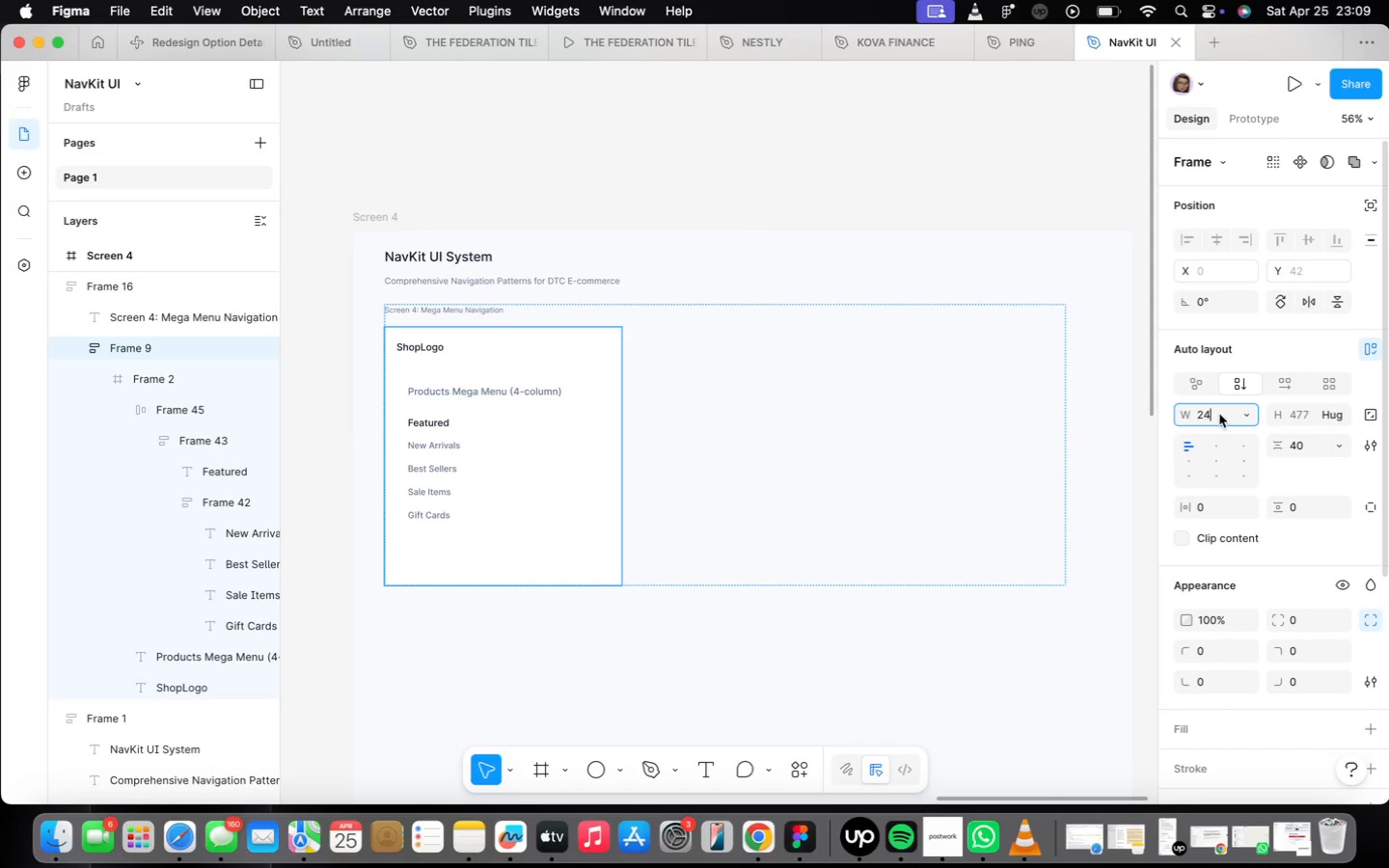 
key(0)
 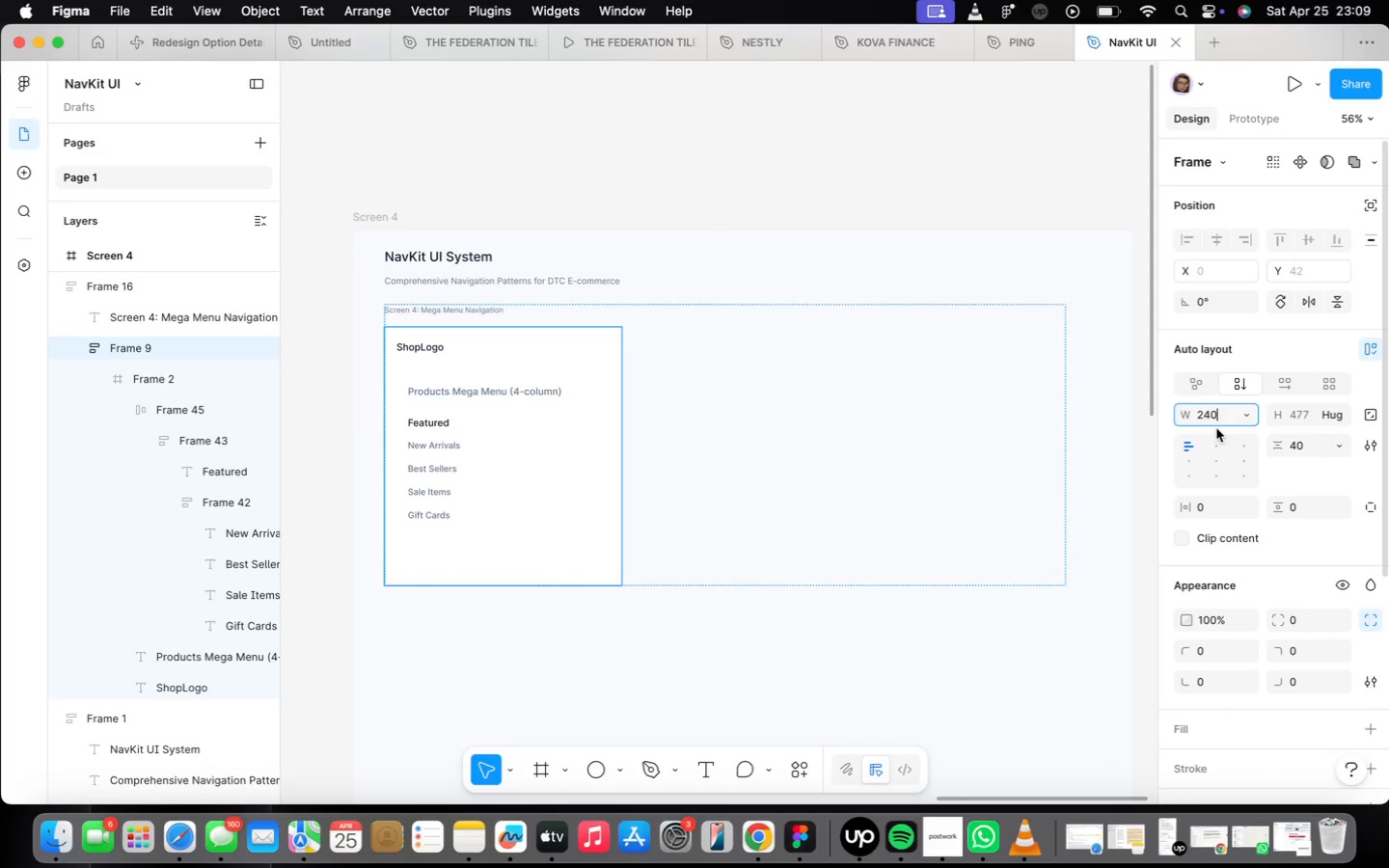 
key(Enter)
 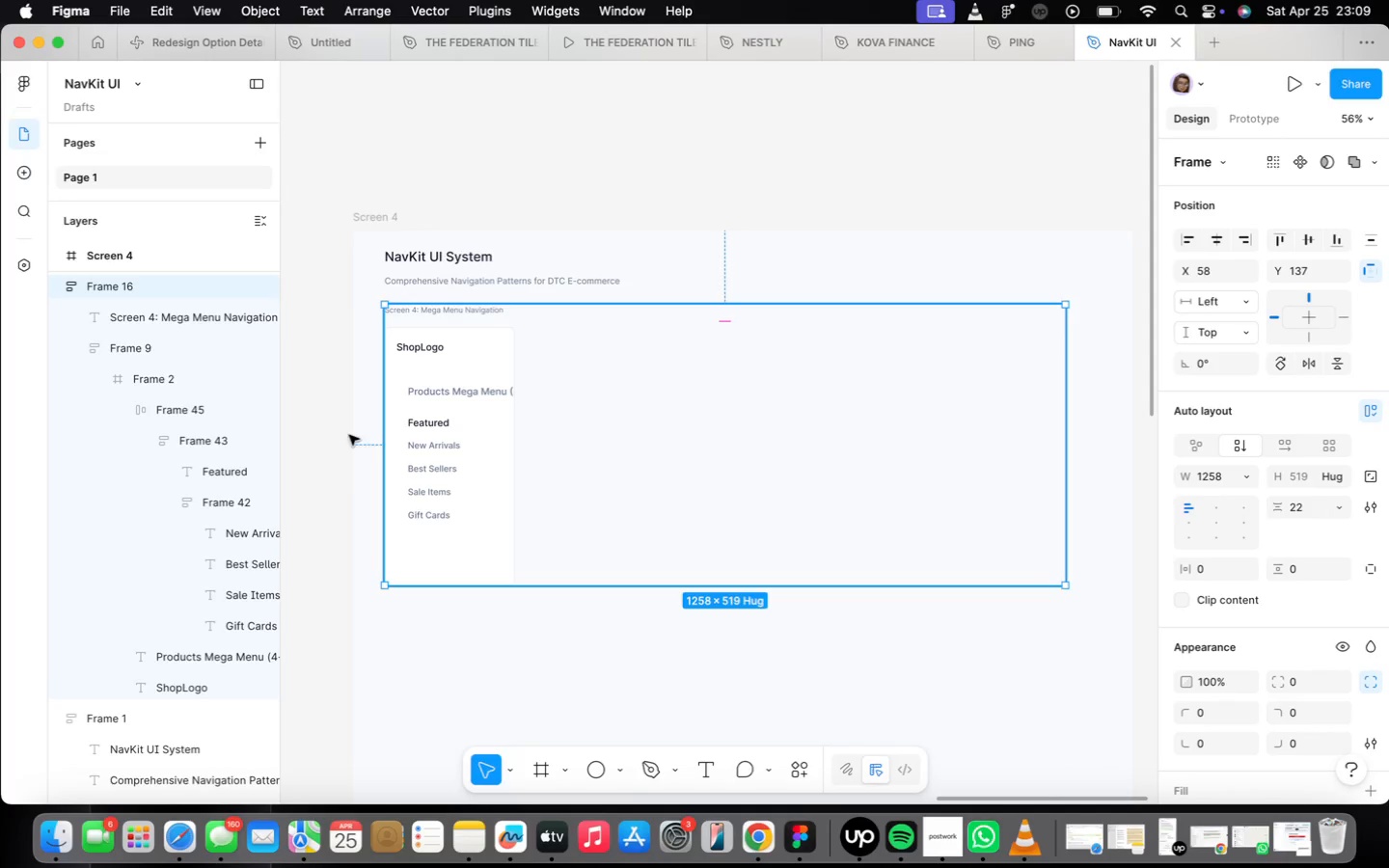 
left_click([461, 385])
 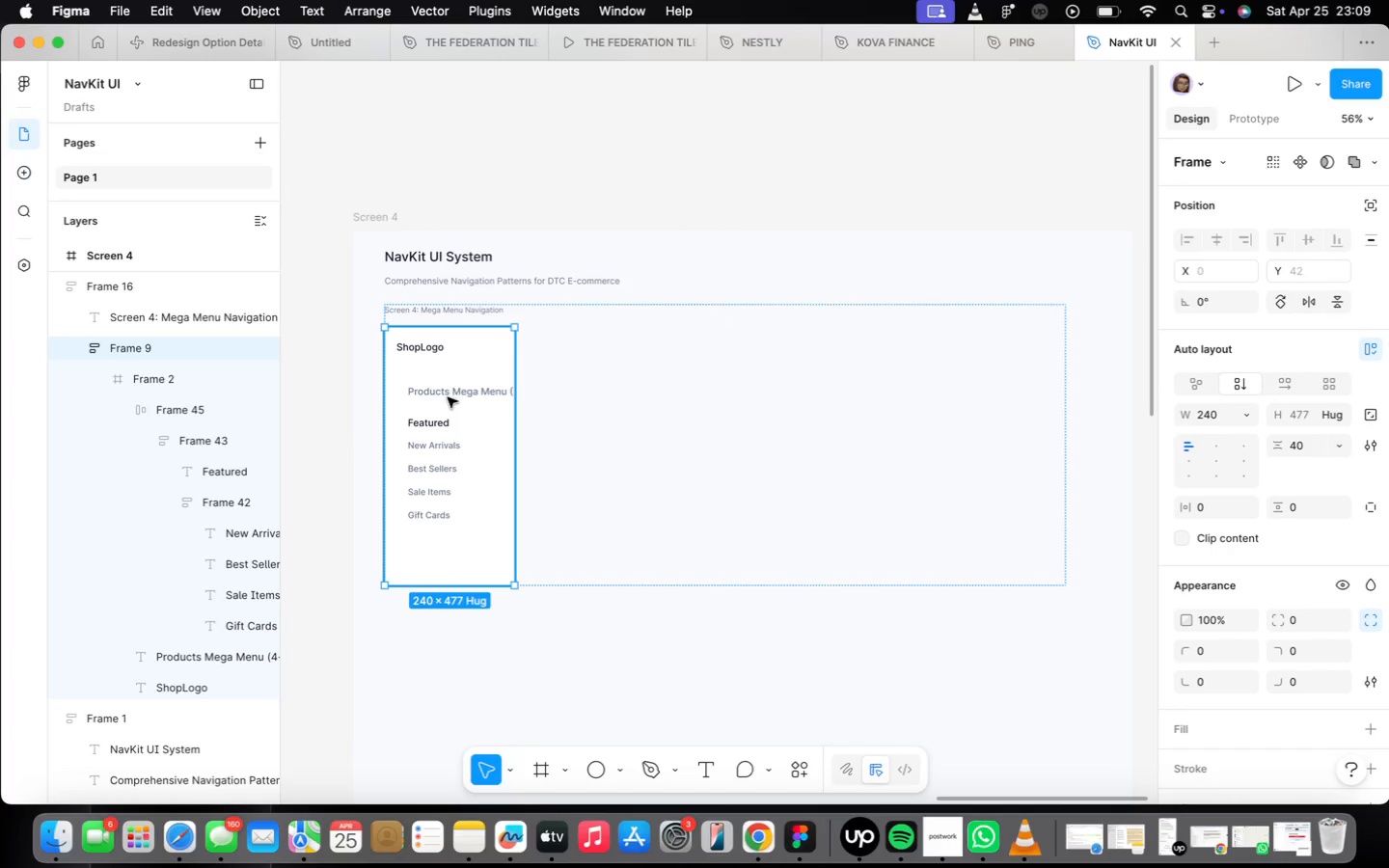 
double_click([448, 397])
 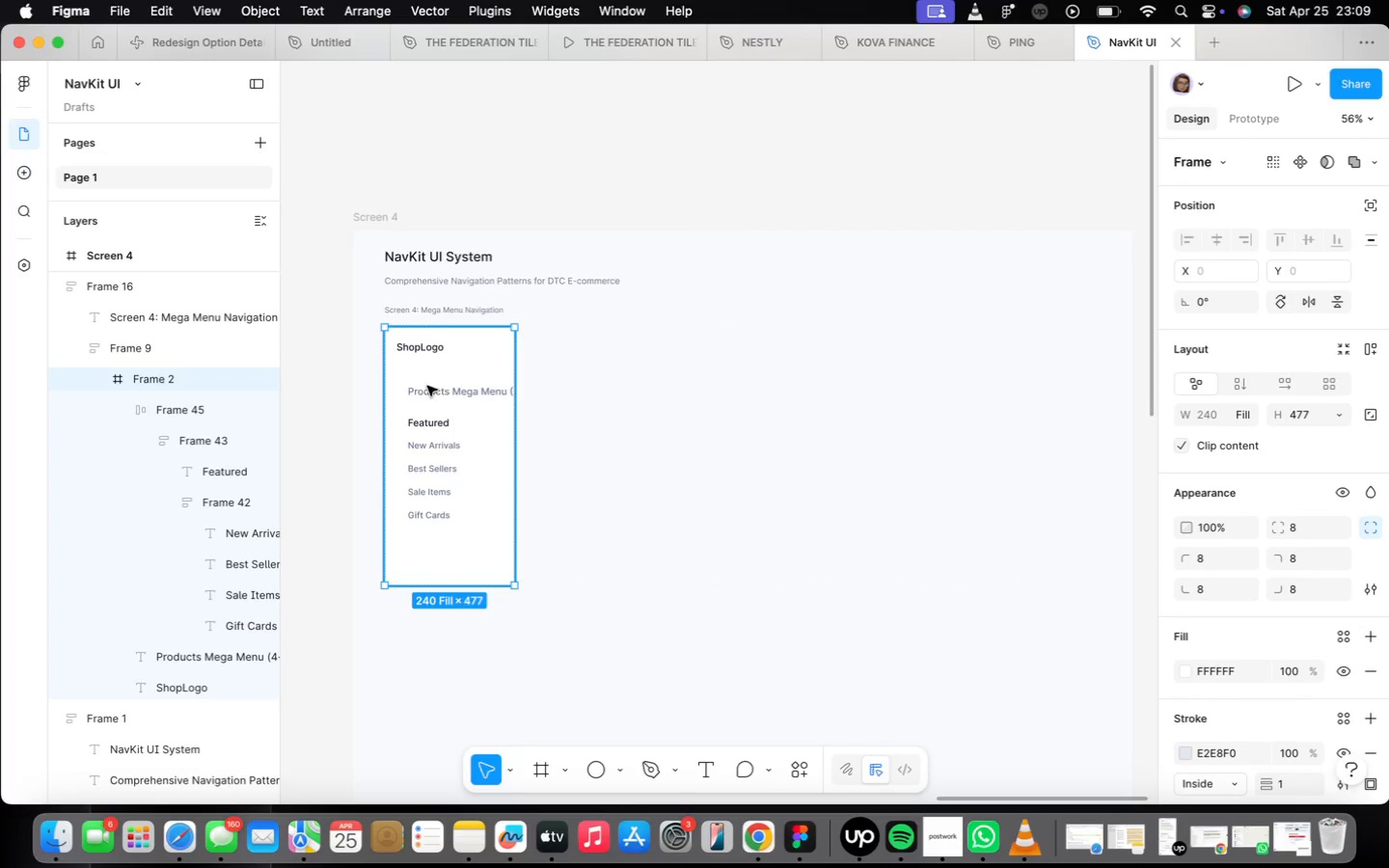 
scroll: coordinate [432, 405], scroll_direction: up, amount: 2.0
 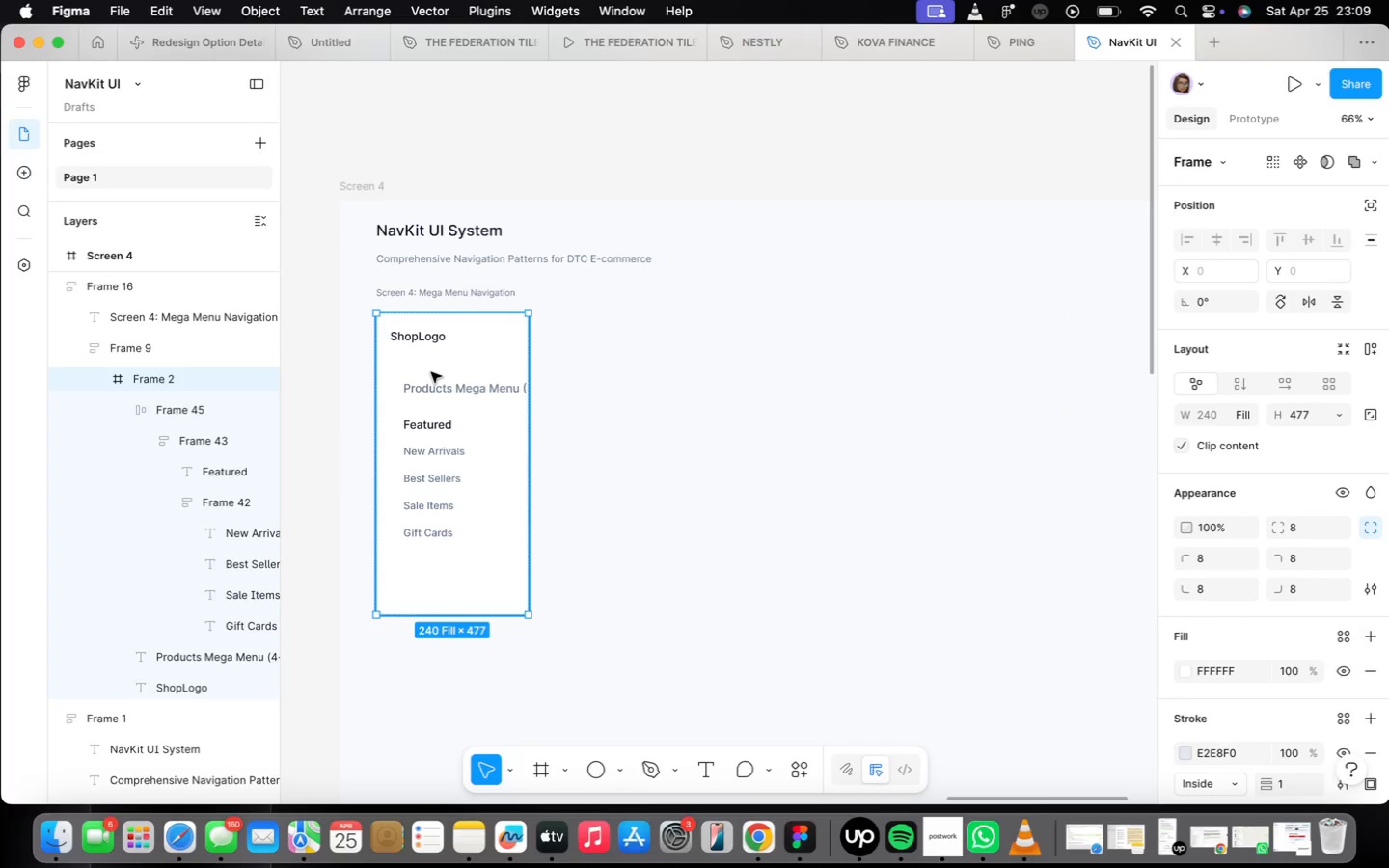 
double_click([431, 372])
 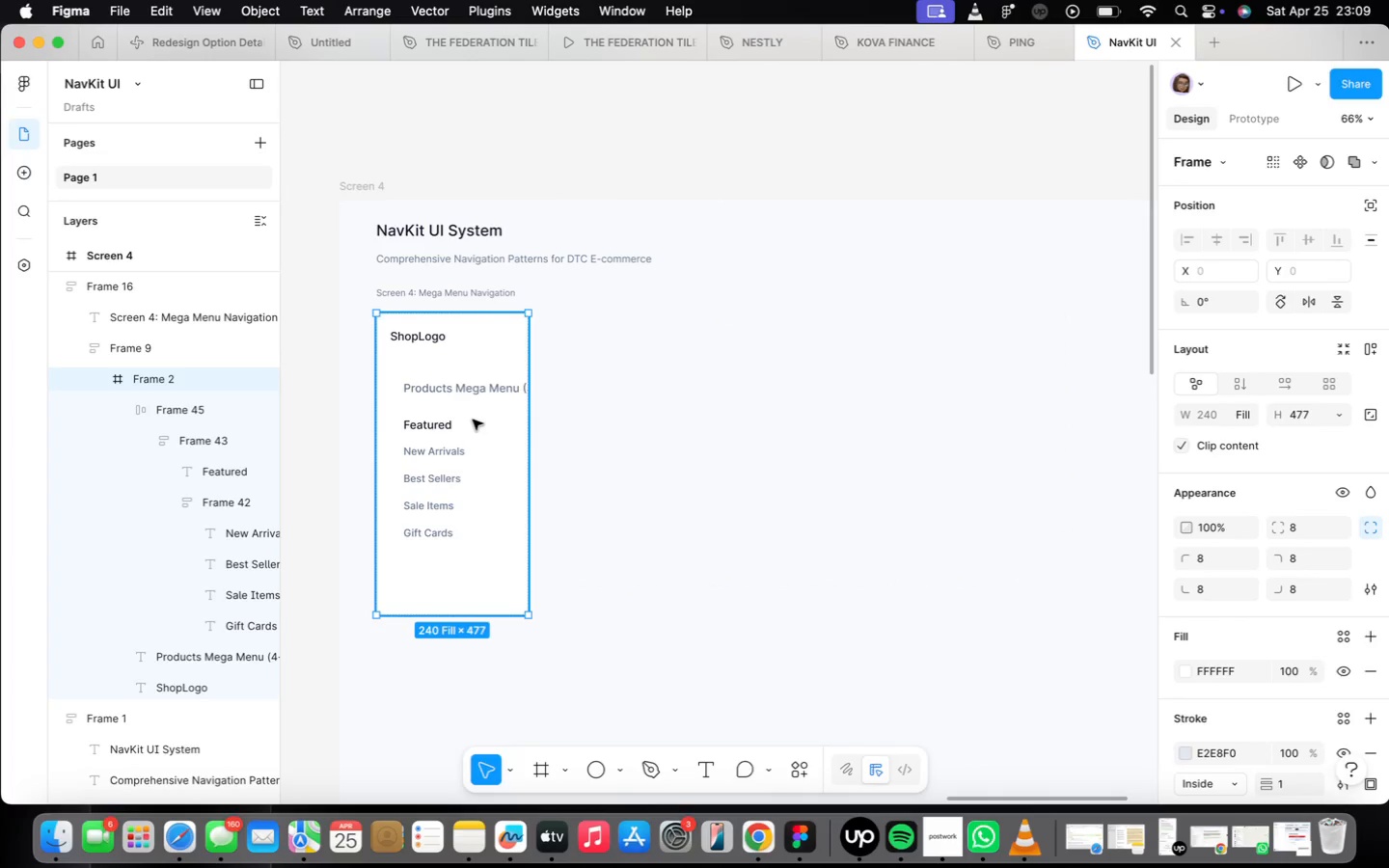 
double_click([457, 386])
 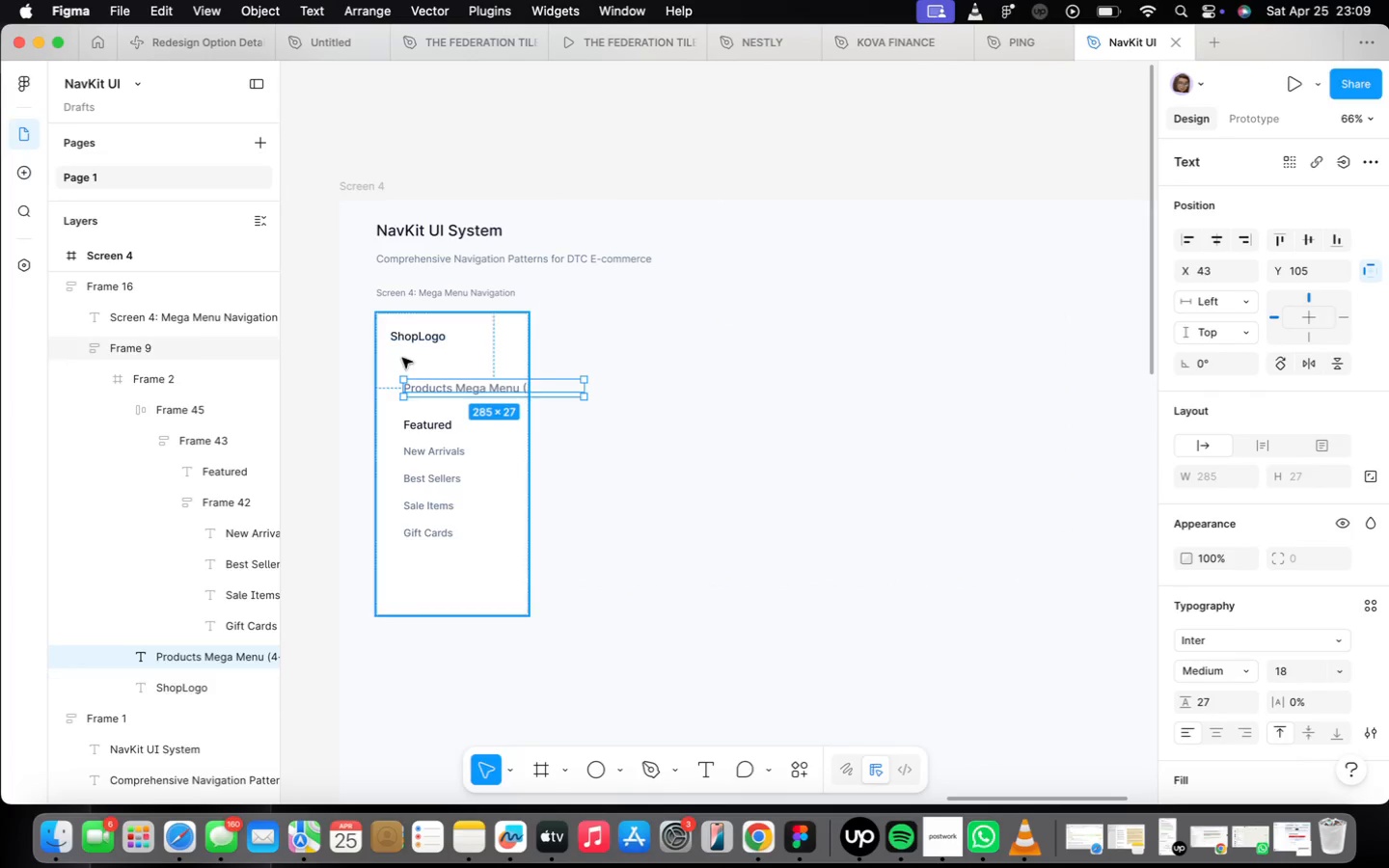 
left_click_drag(start_coordinate=[410, 387], to_coordinate=[398, 372])
 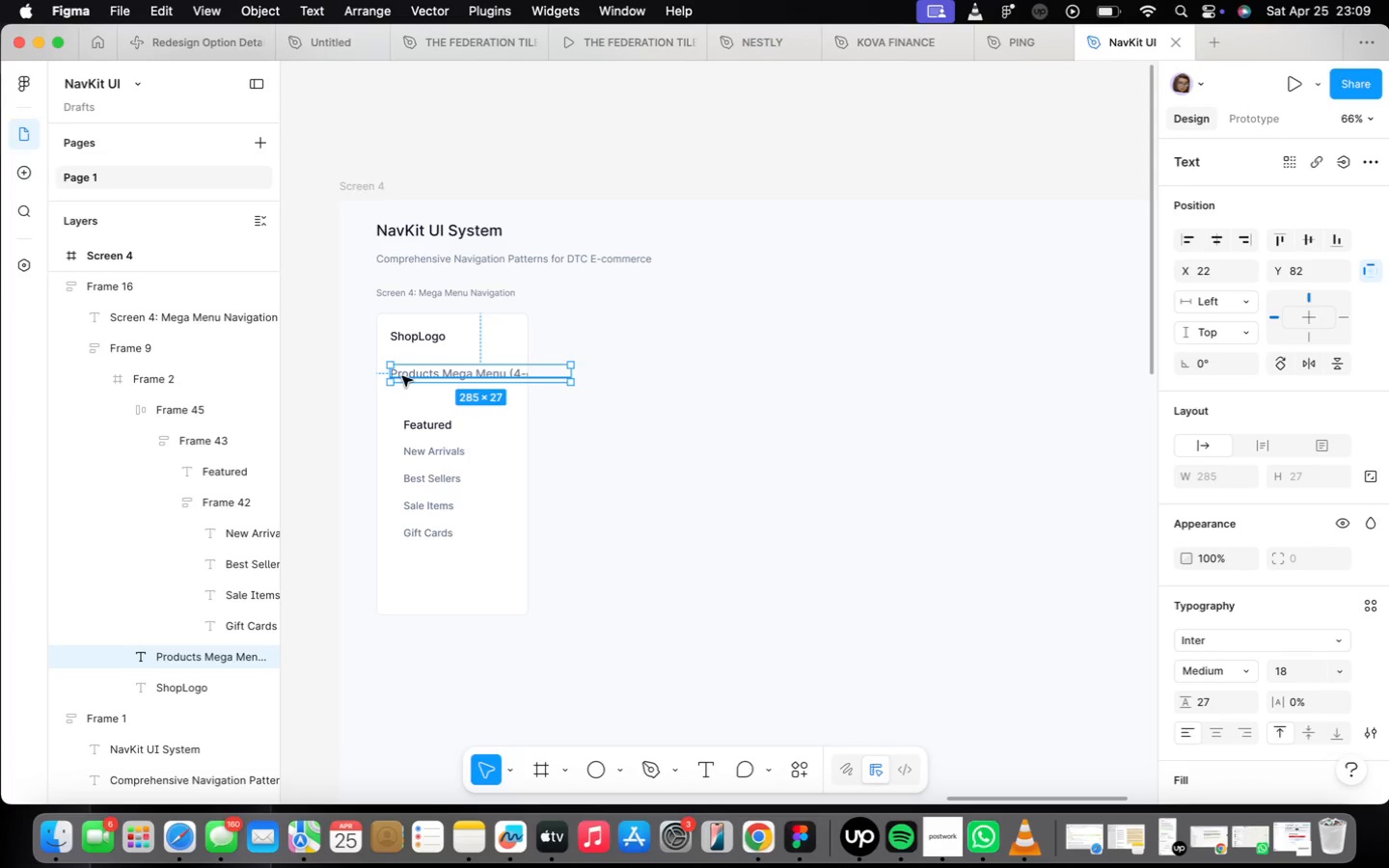 
key(Backspace)
 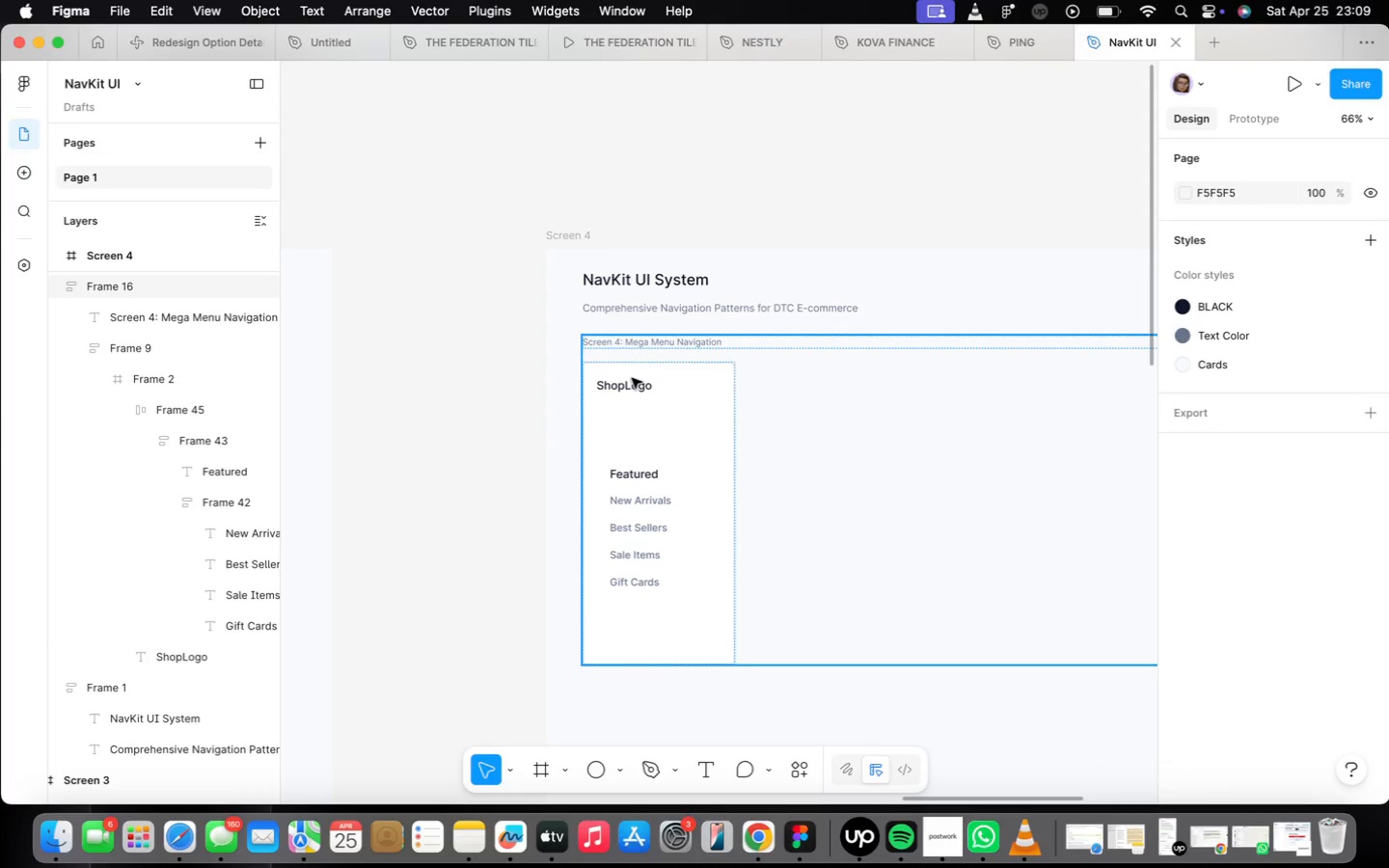 
scroll: coordinate [634, 391], scroll_direction: up, amount: 7.0
 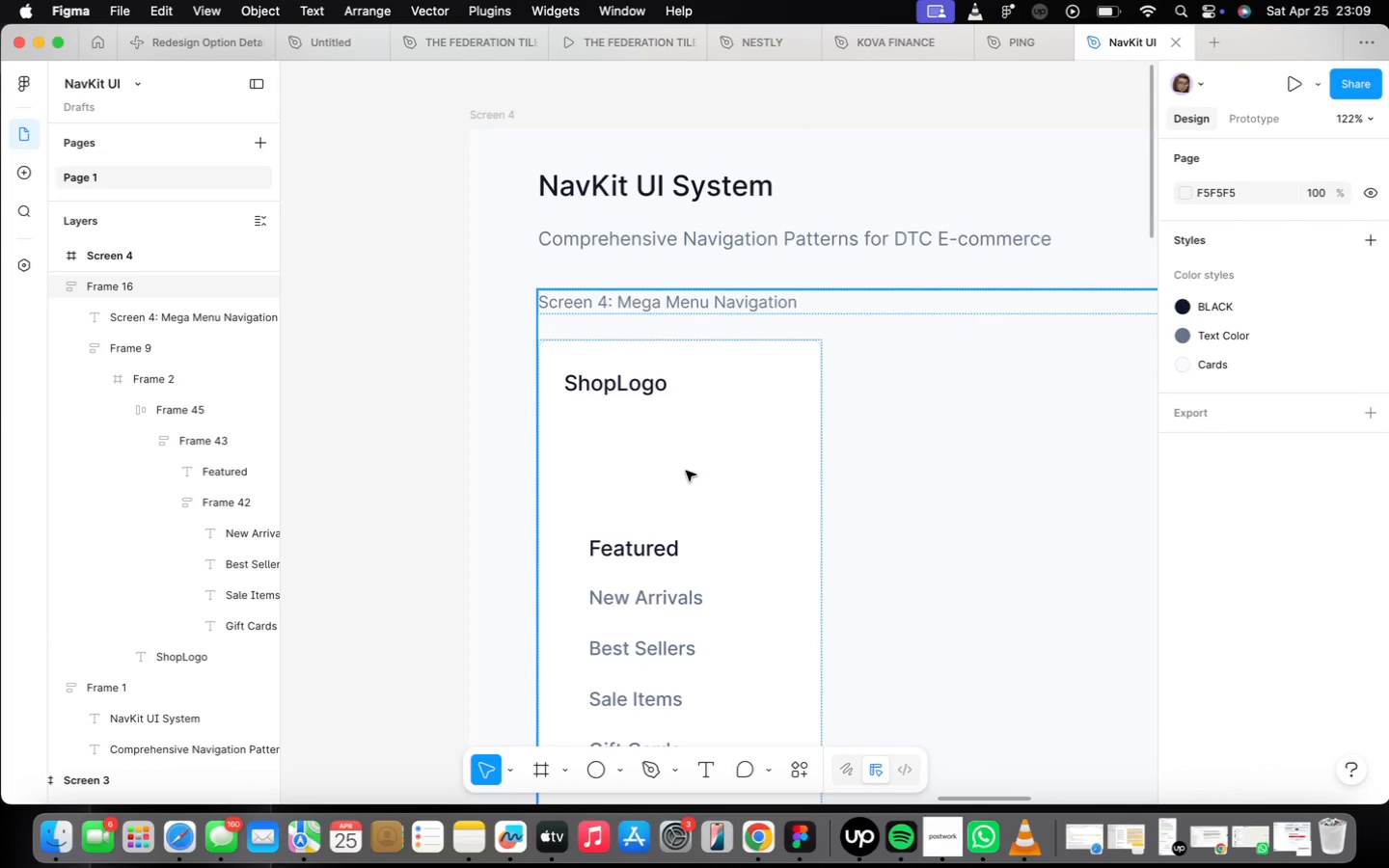 
scroll: coordinate [562, 462], scroll_direction: down, amount: 19.0
 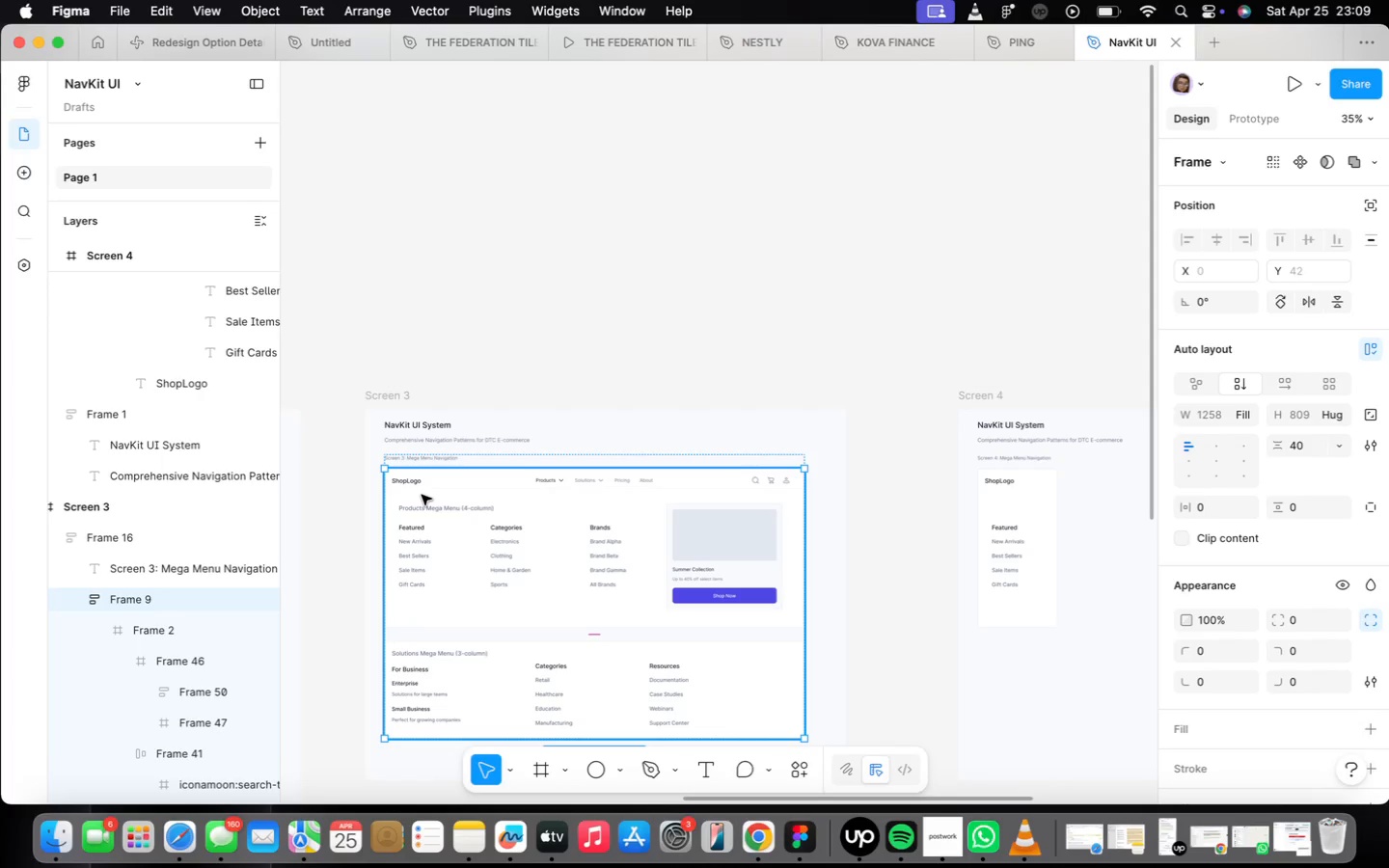 
double_click([420, 492])
 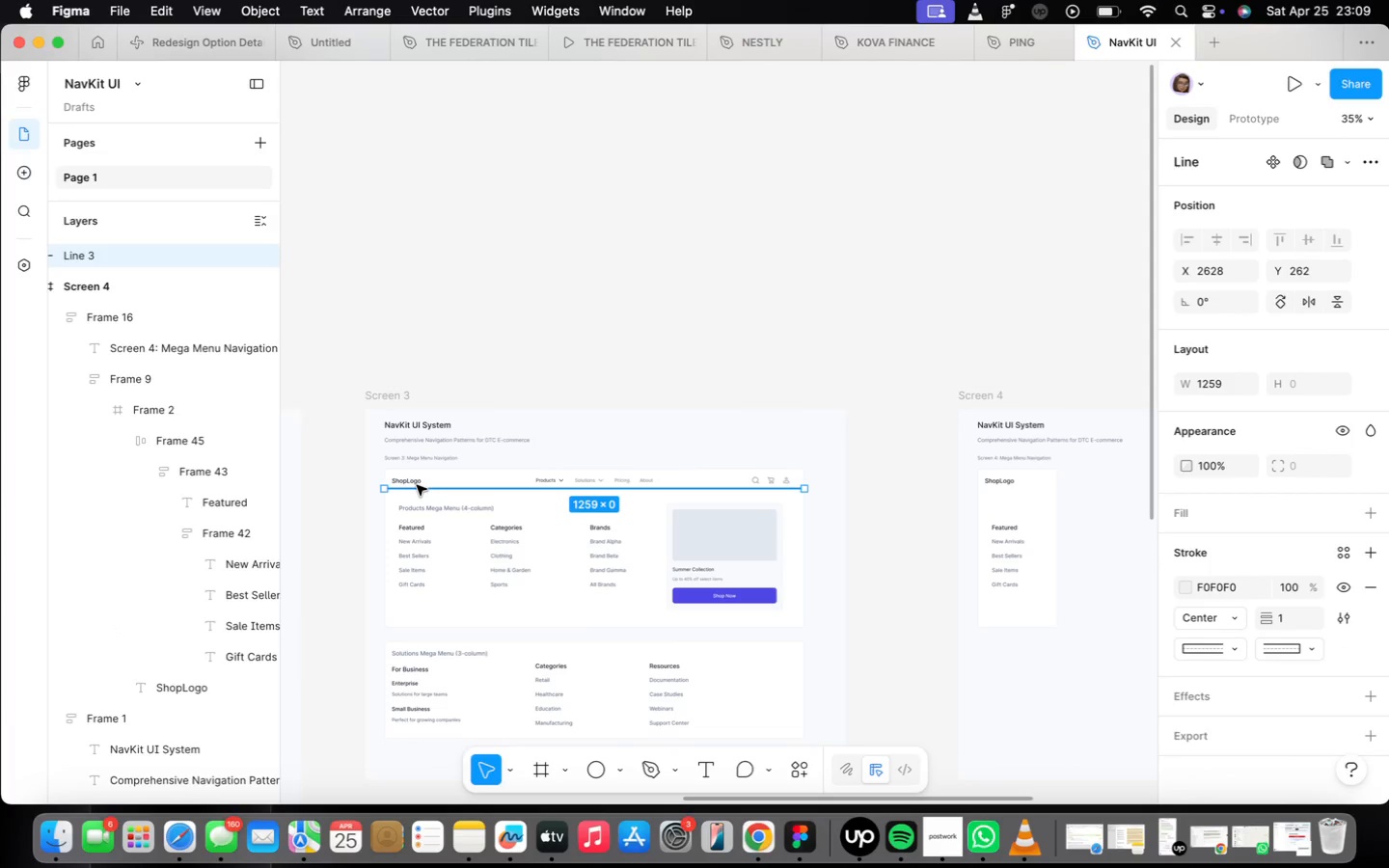 
left_click_drag(start_coordinate=[417, 485], to_coordinate=[1107, 529])
 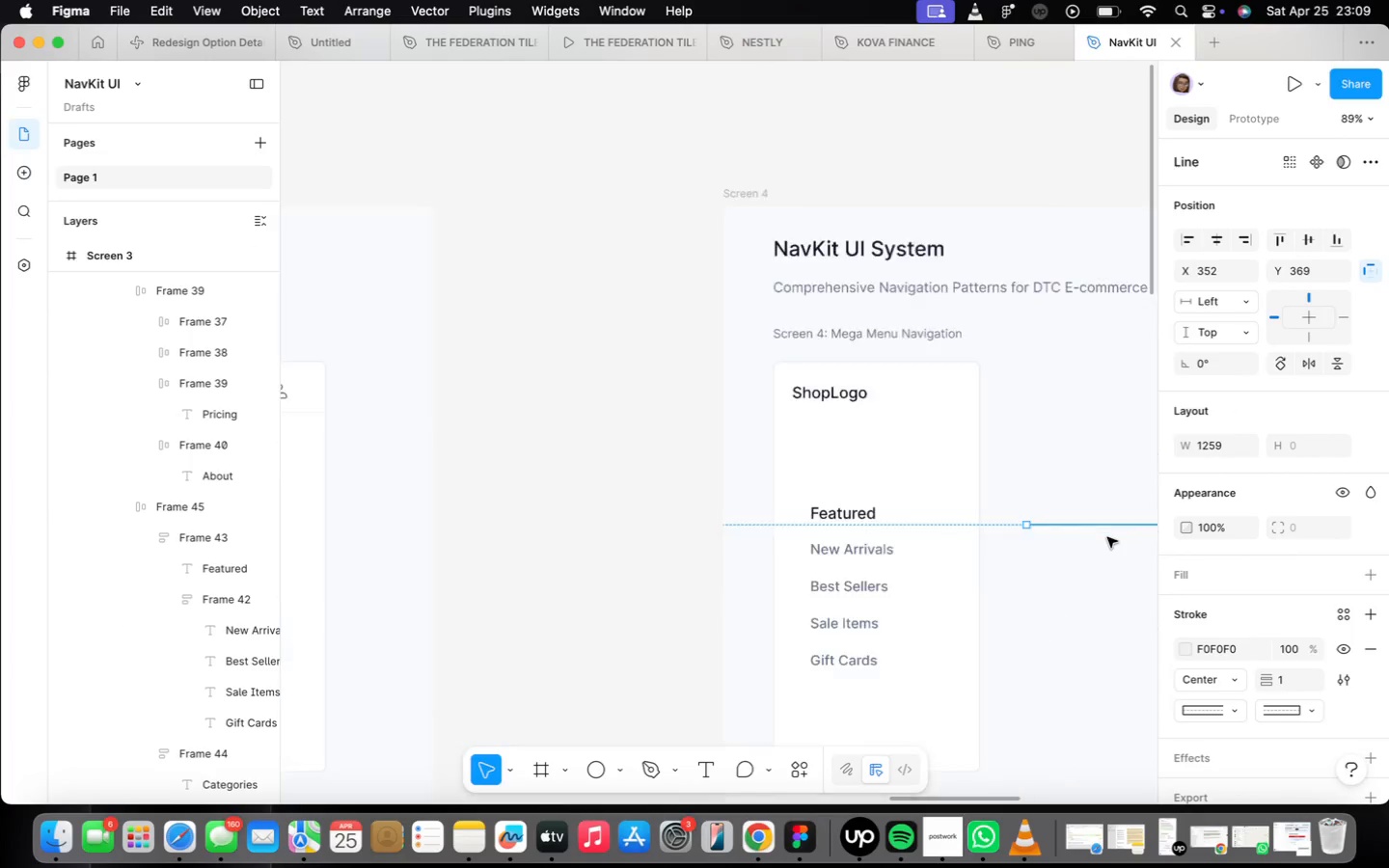 
hold_key(key=OptionLeft, duration=1.11)
 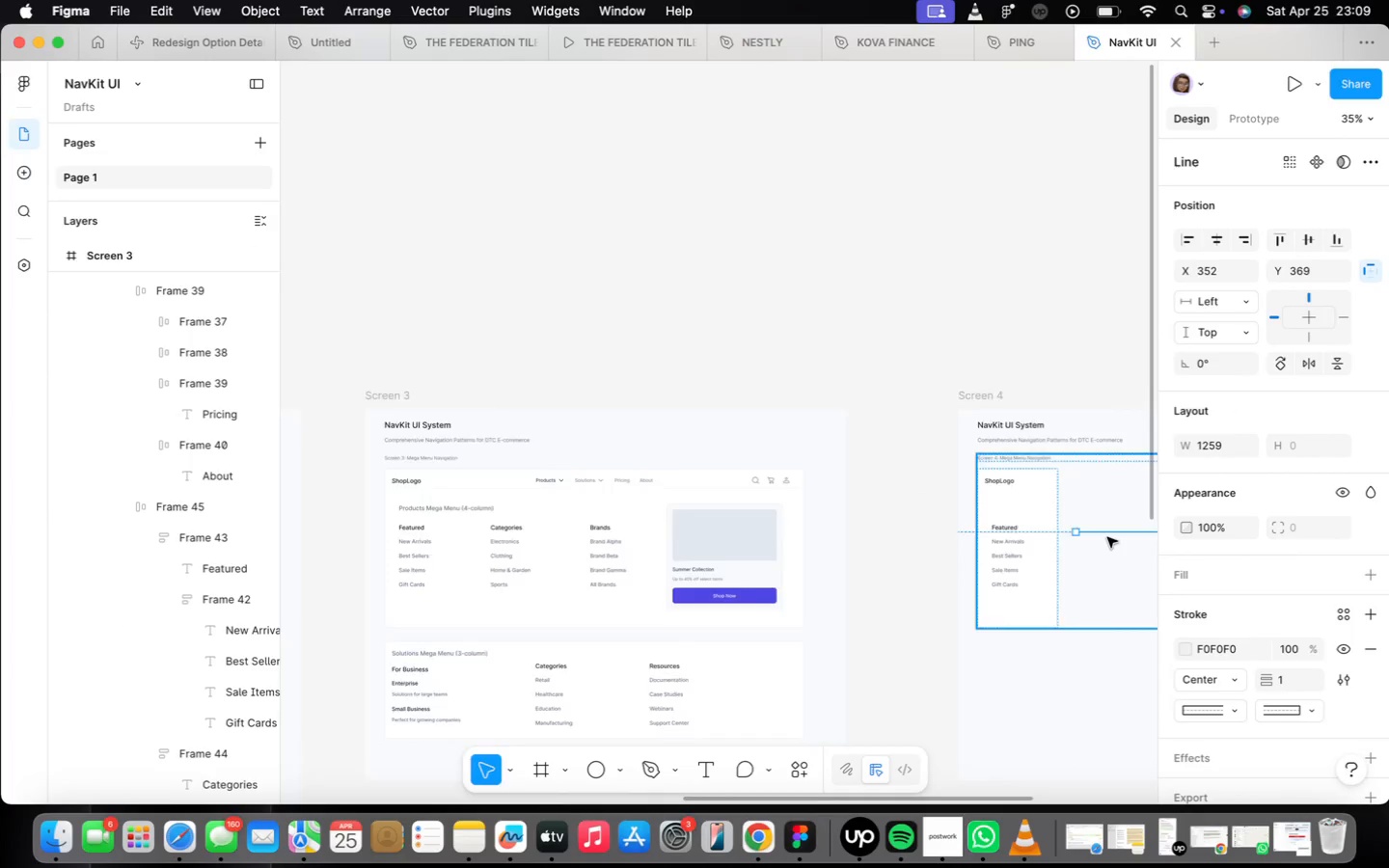 
scroll: coordinate [1107, 537], scroll_direction: up, amount: 16.0
 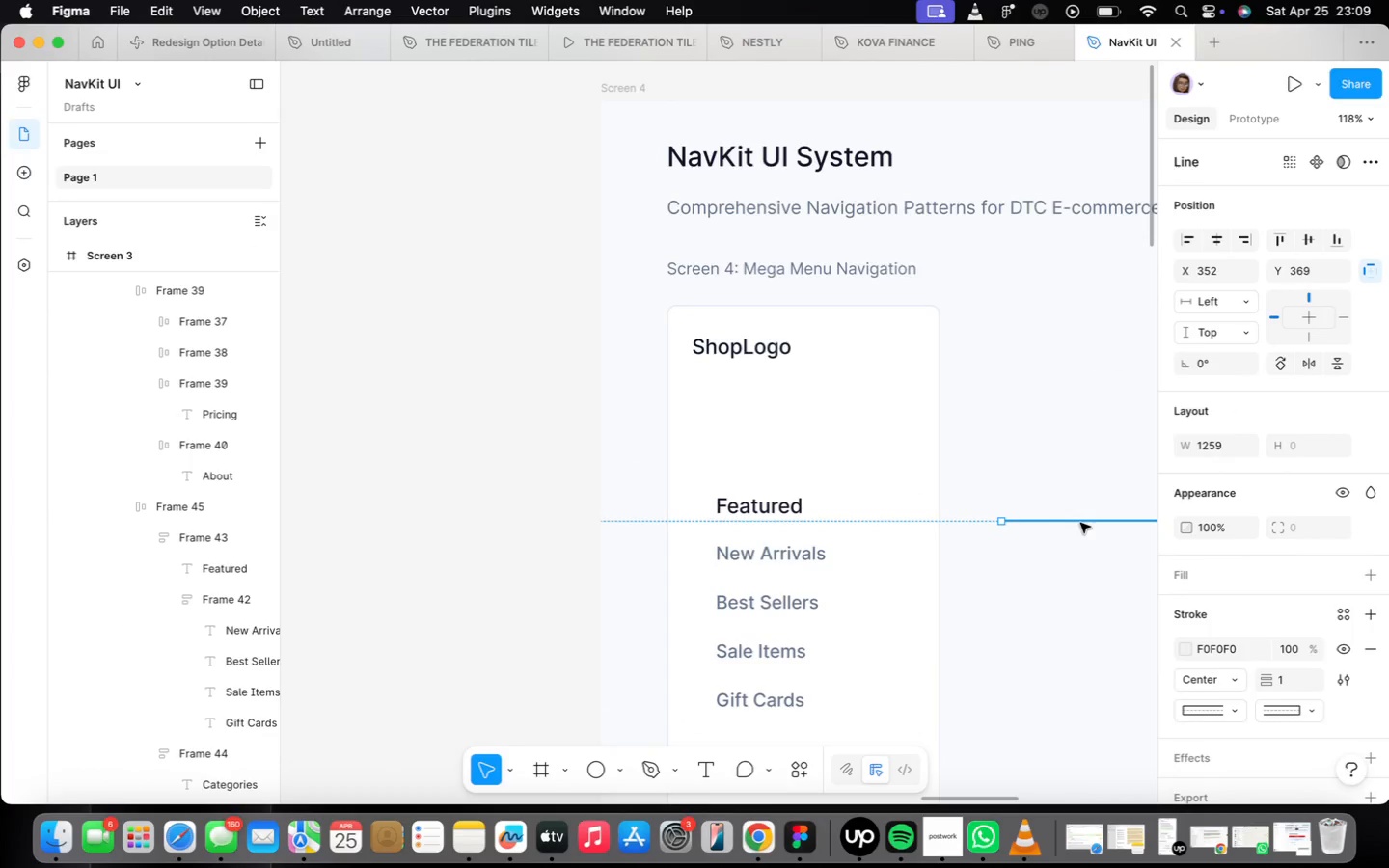 
left_click_drag(start_coordinate=[1080, 522], to_coordinate=[744, 382])
 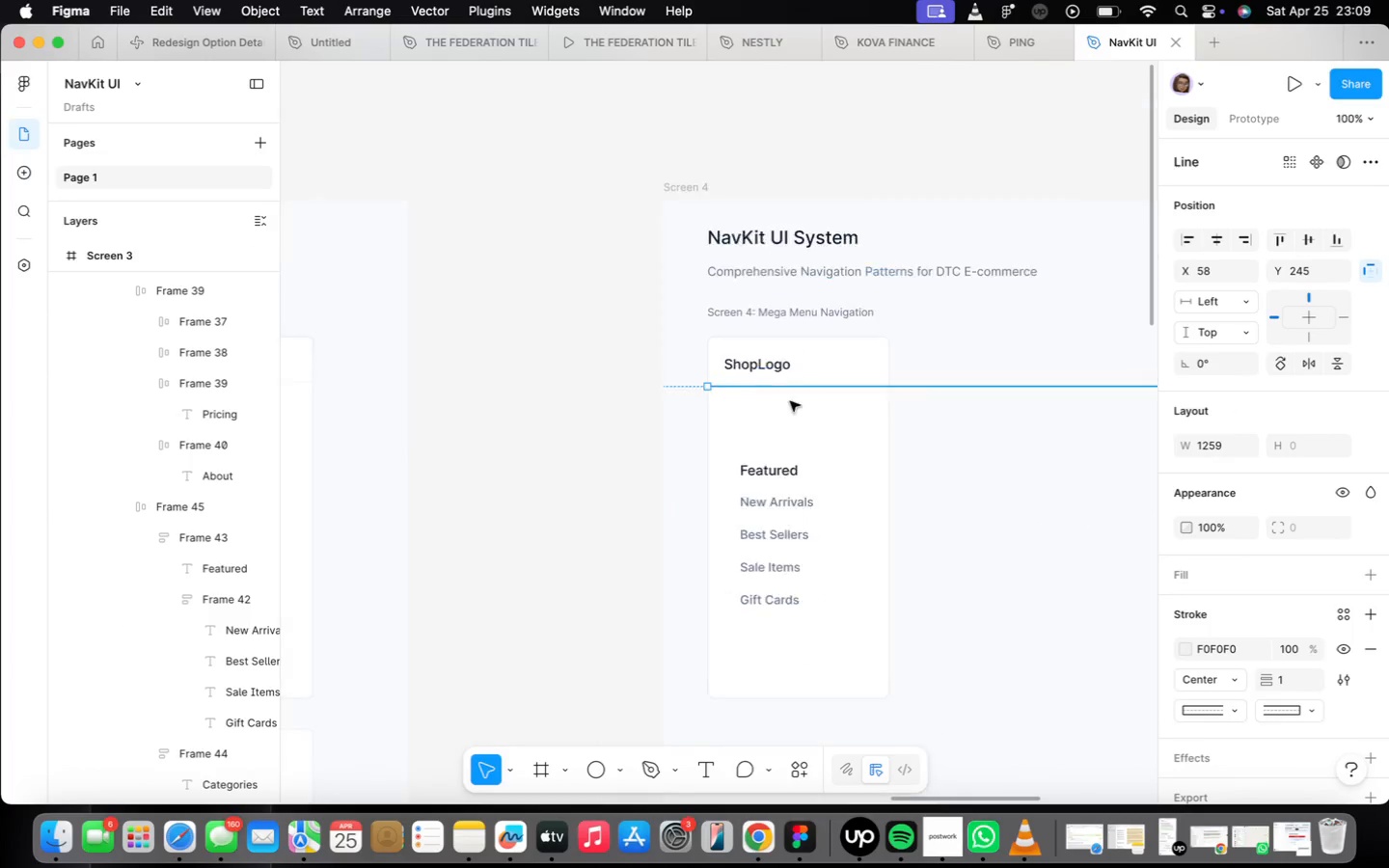 
scroll: coordinate [914, 443], scroll_direction: down, amount: 19.0
 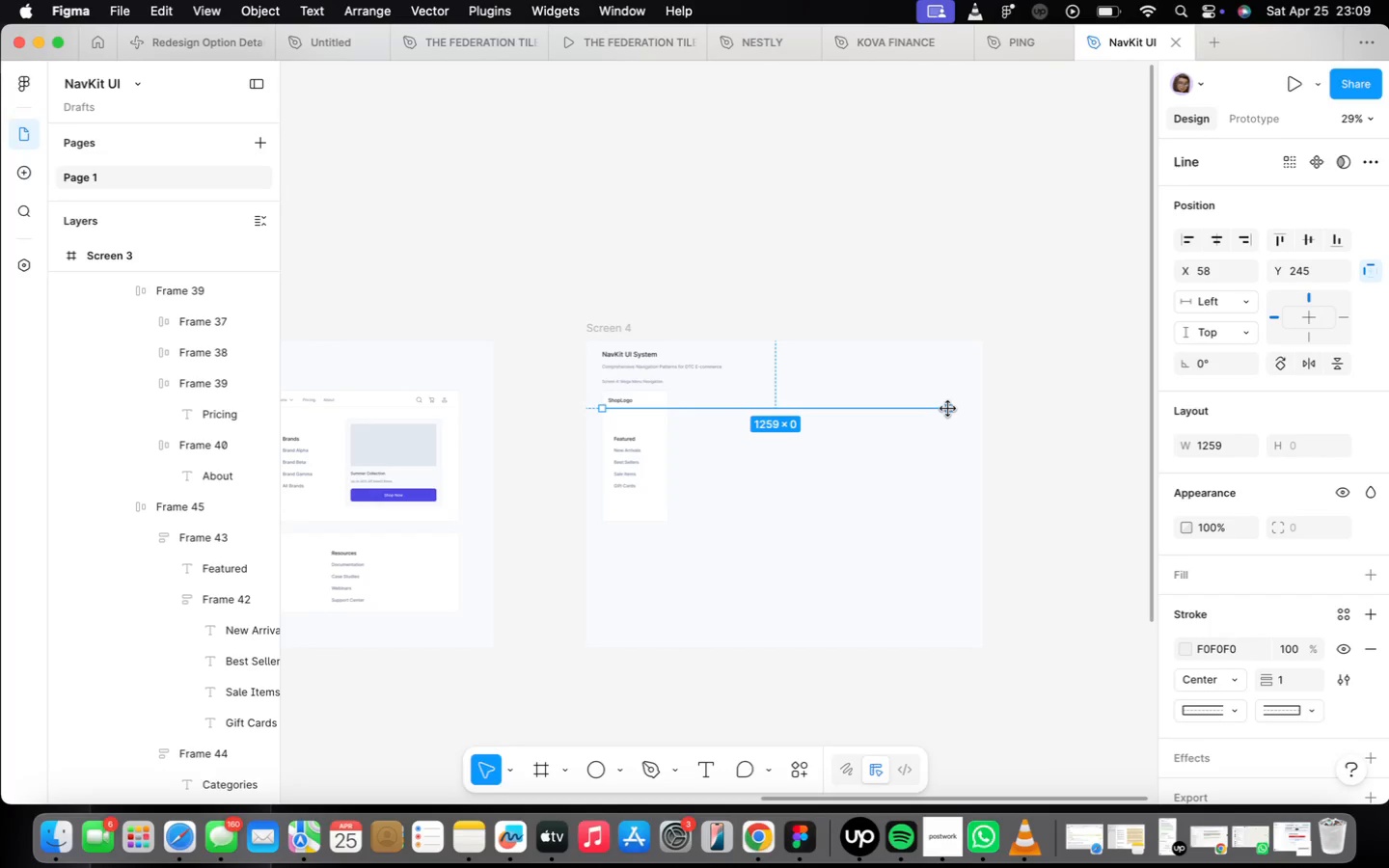 
left_click_drag(start_coordinate=[948, 409], to_coordinate=[667, 402])
 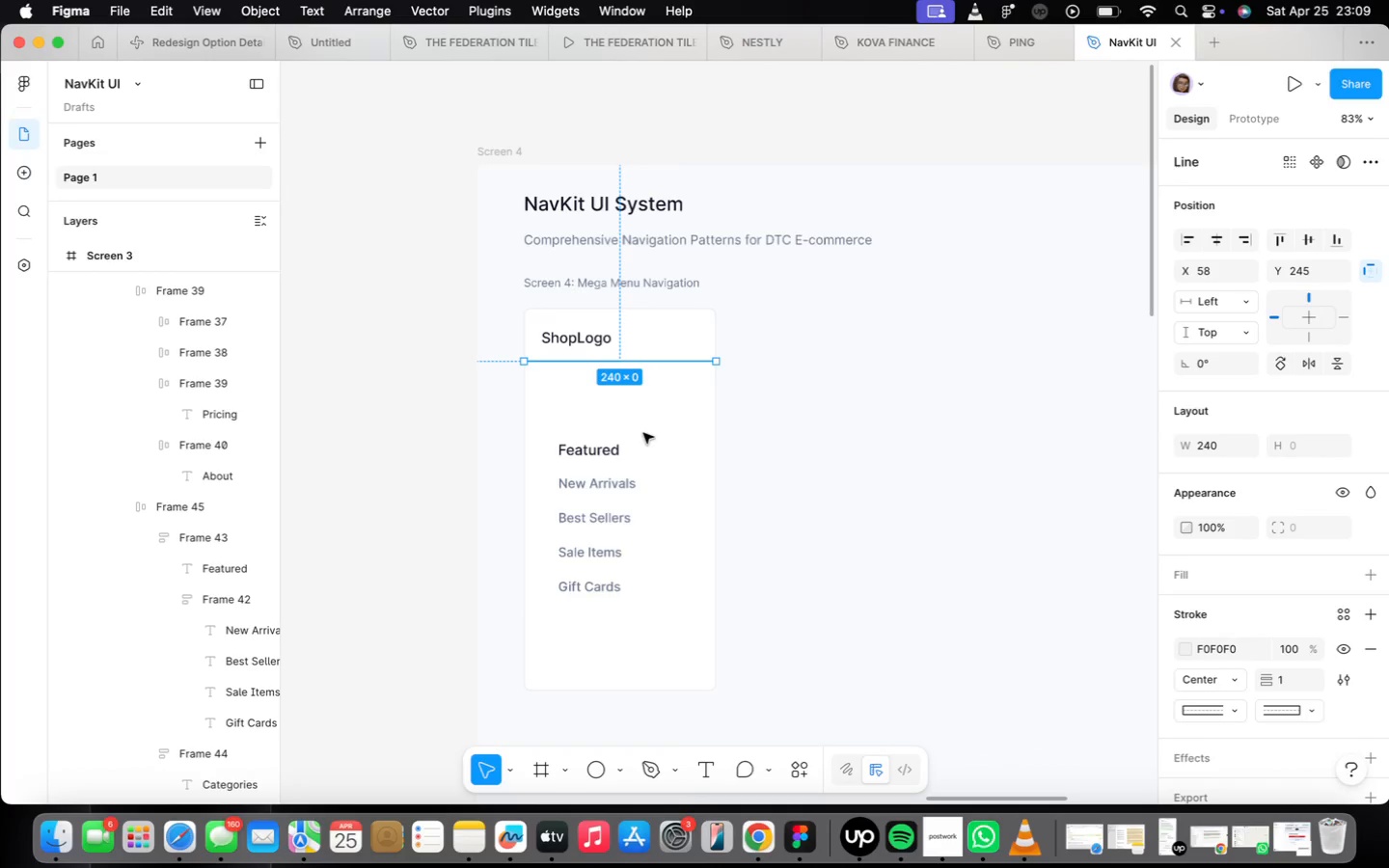 
hold_key(key=ShiftLeft, duration=1.06)
 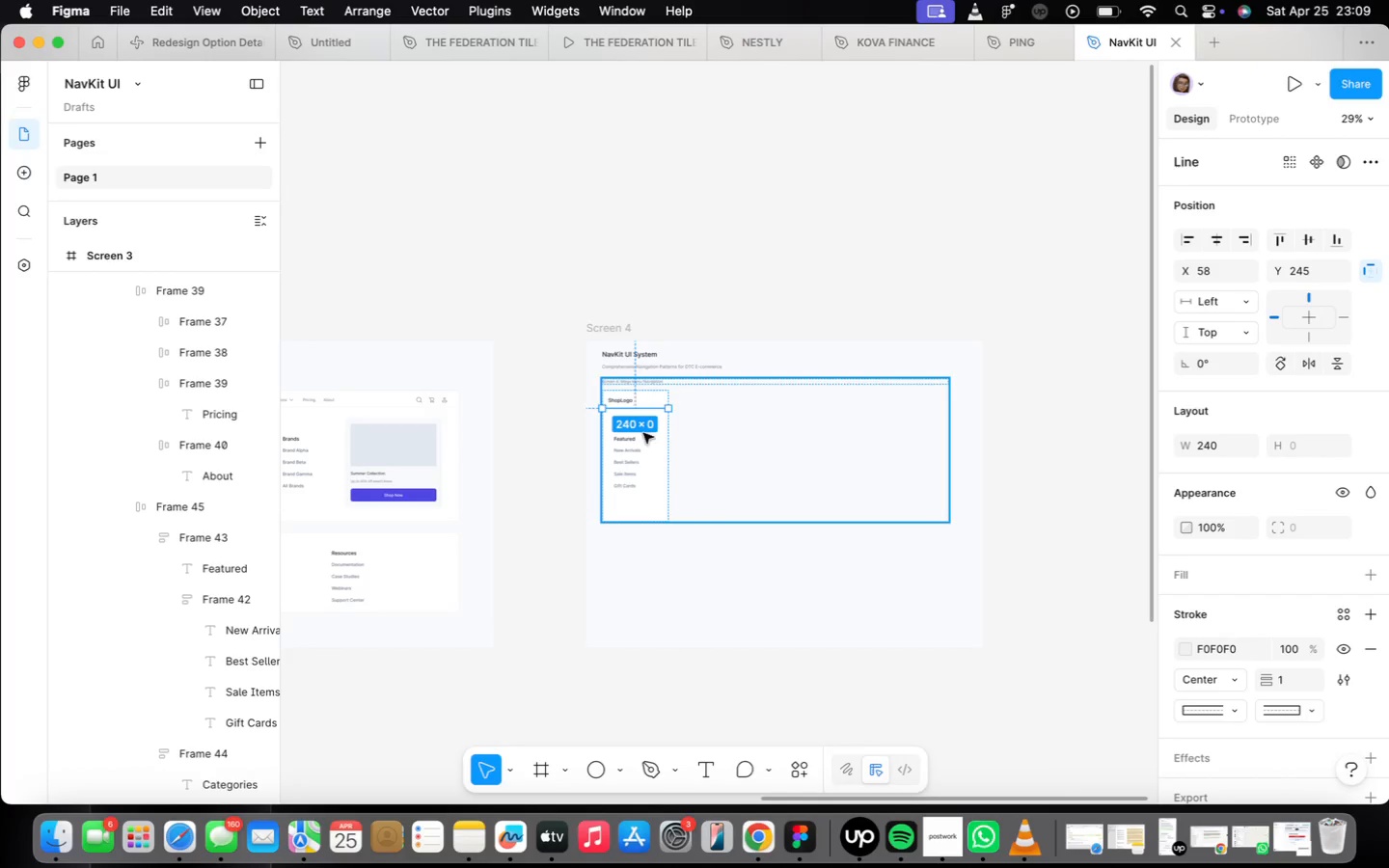 
scroll: coordinate [643, 433], scroll_direction: up, amount: 17.0
 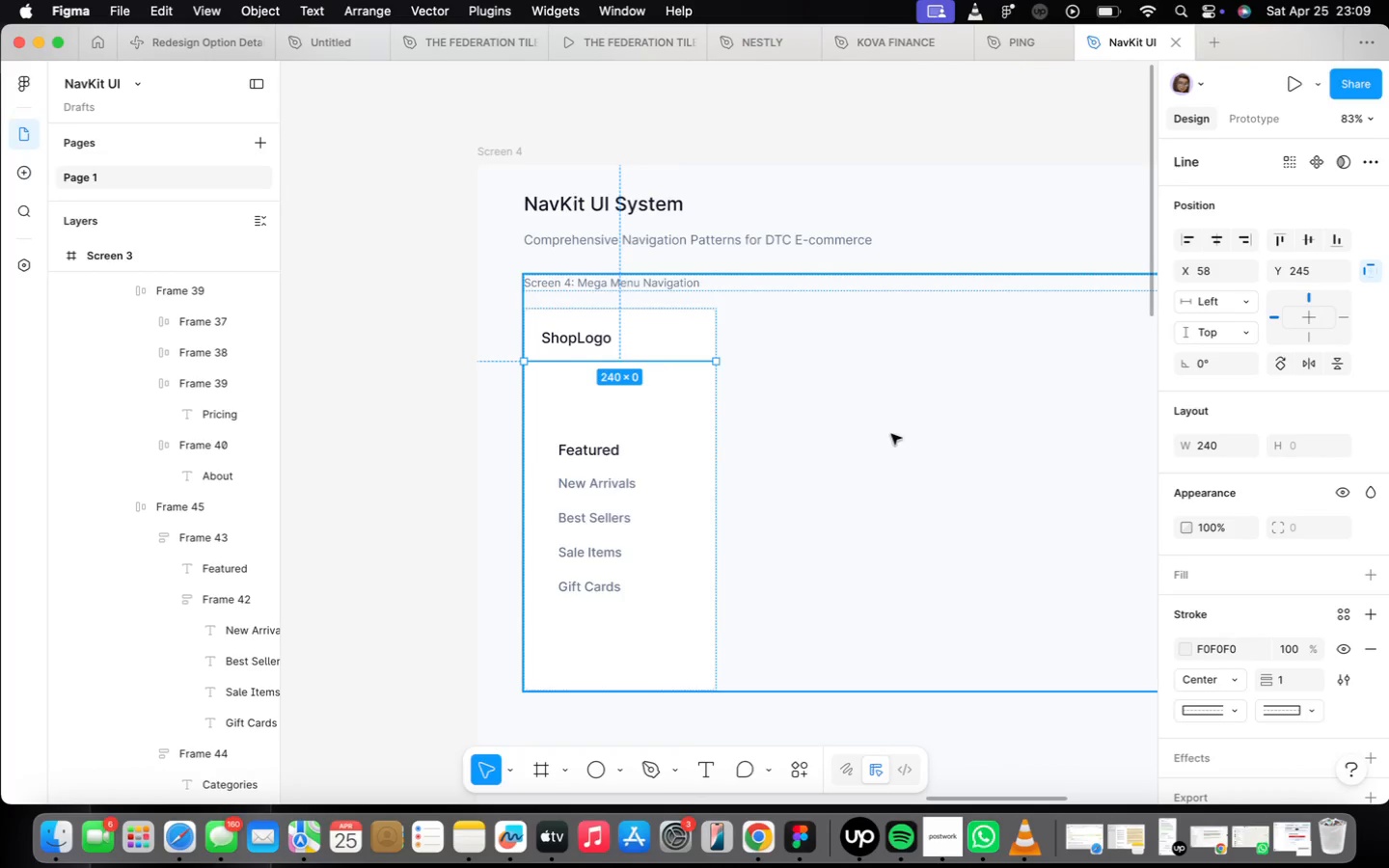 
left_click([903, 430])
 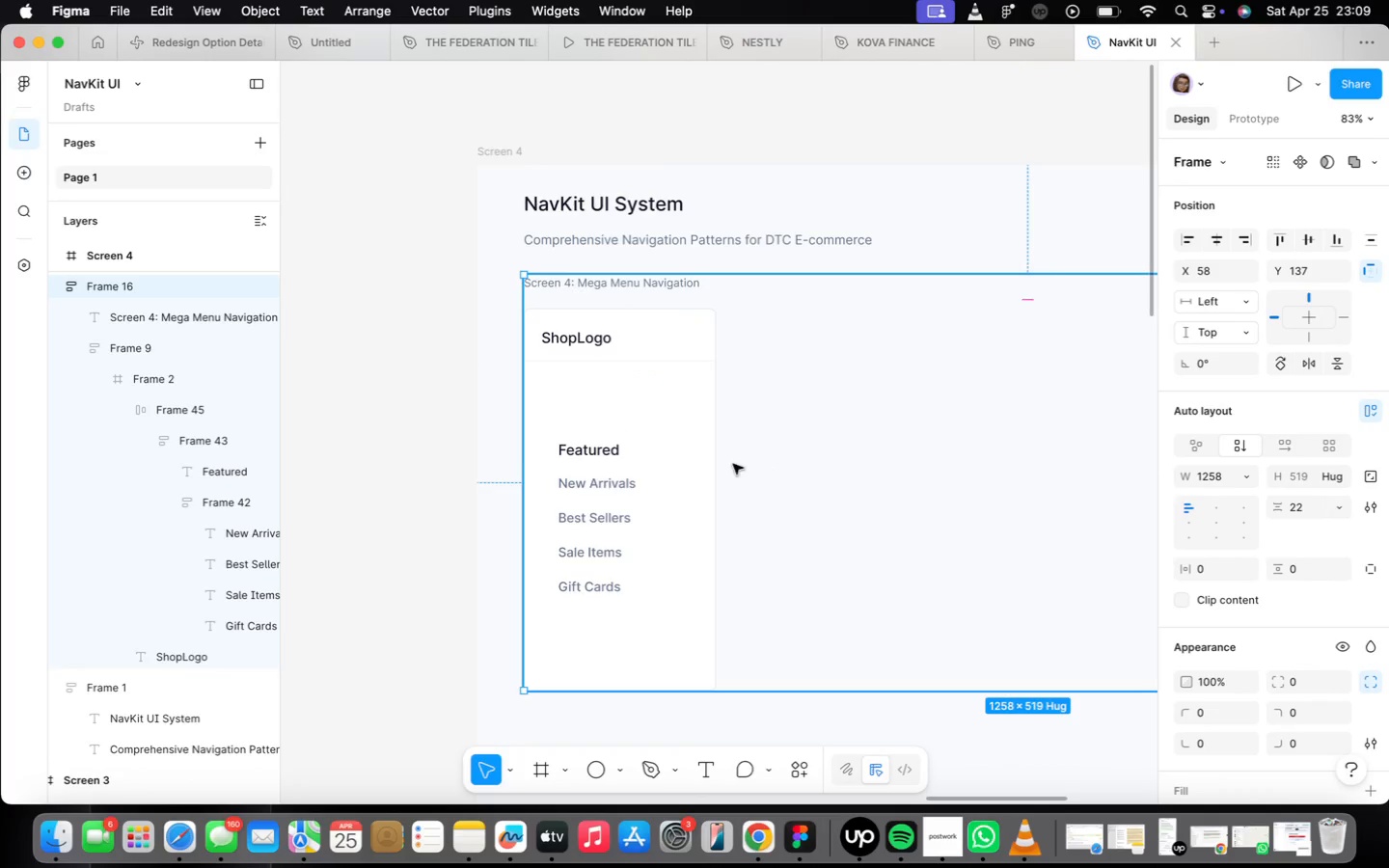 
right_click([736, 470])
 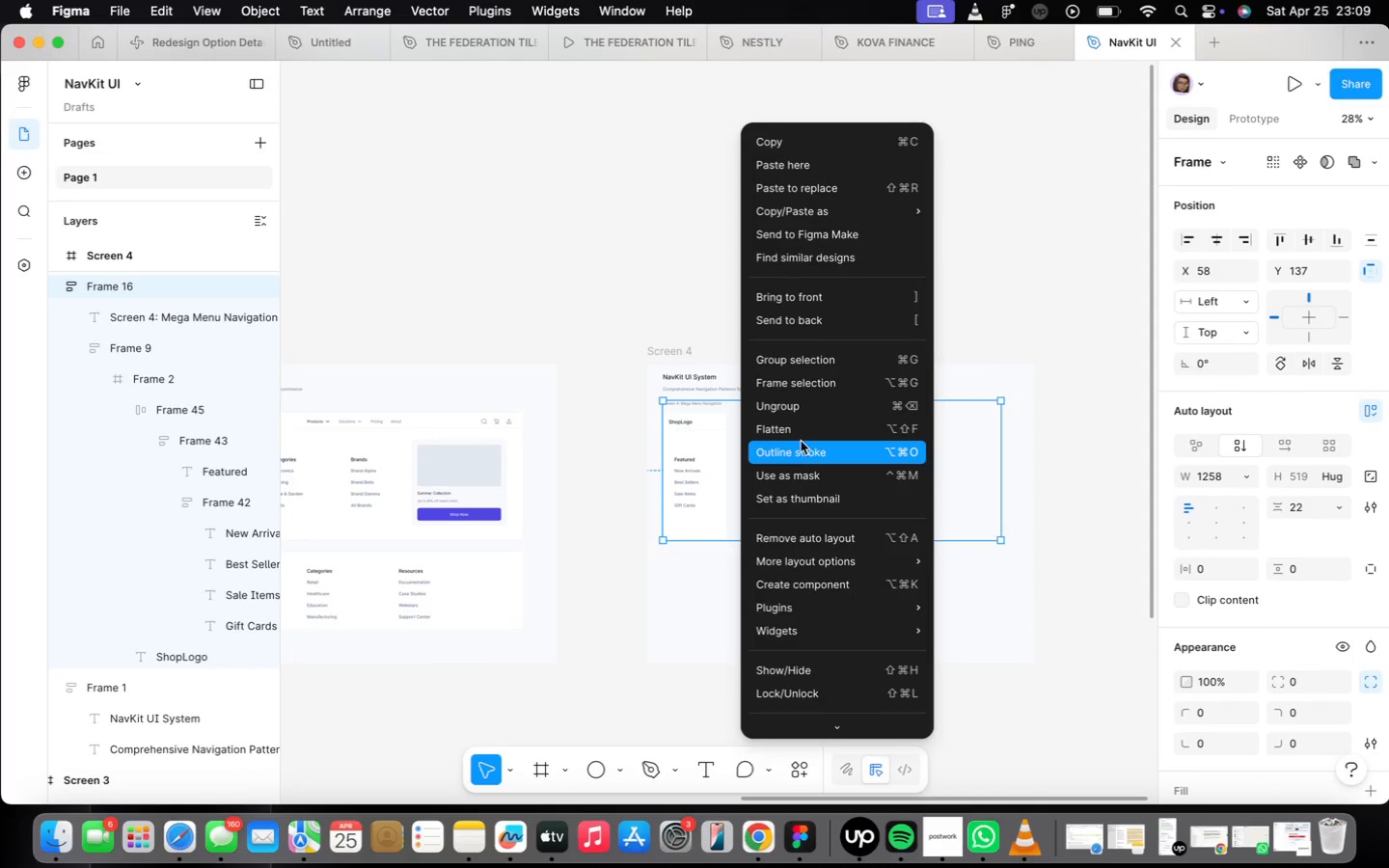 
scroll: coordinate [733, 464], scroll_direction: down, amount: 19.0
 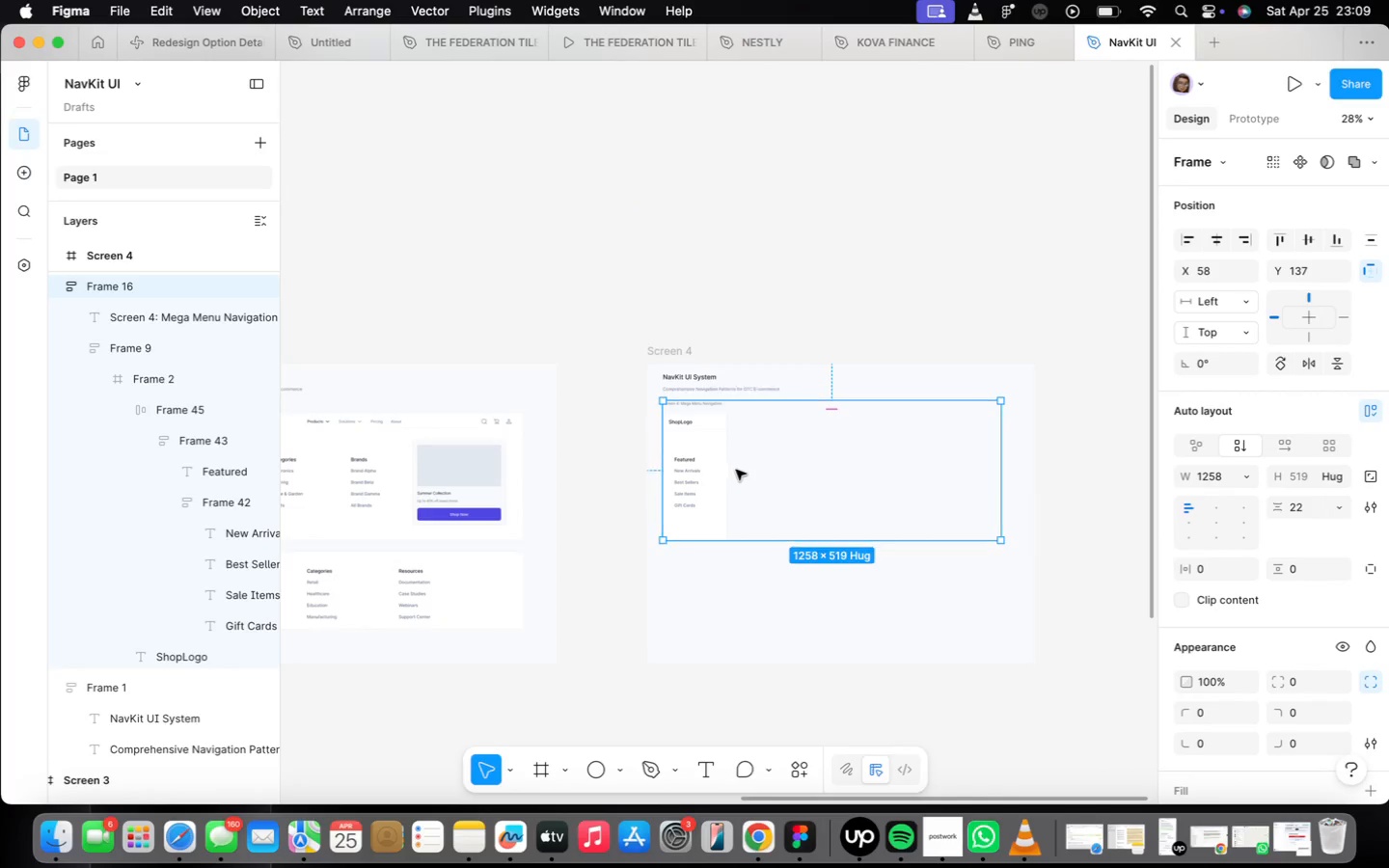 
left_click([791, 411])
 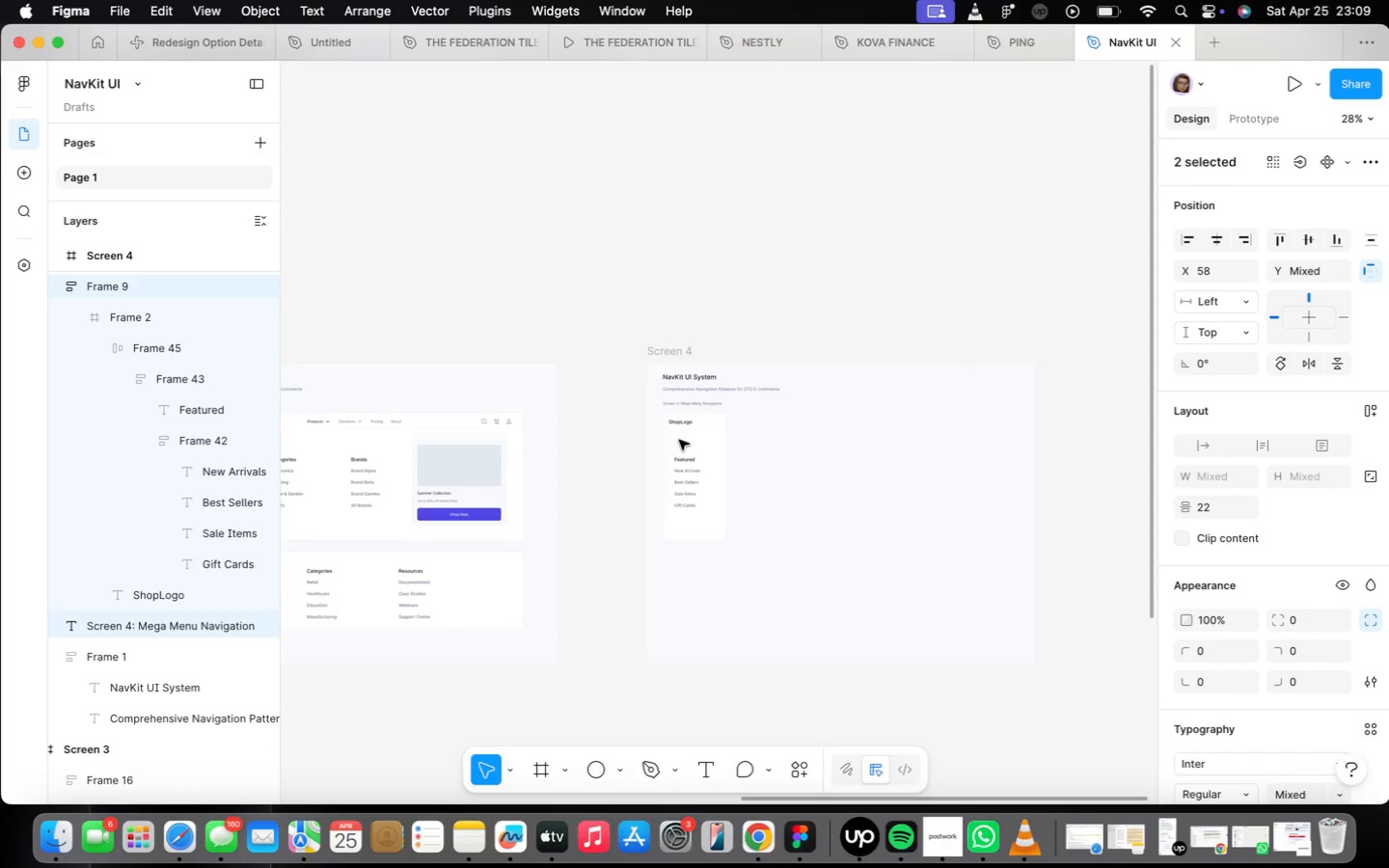 
scroll: coordinate [684, 449], scroll_direction: up, amount: 18.0
 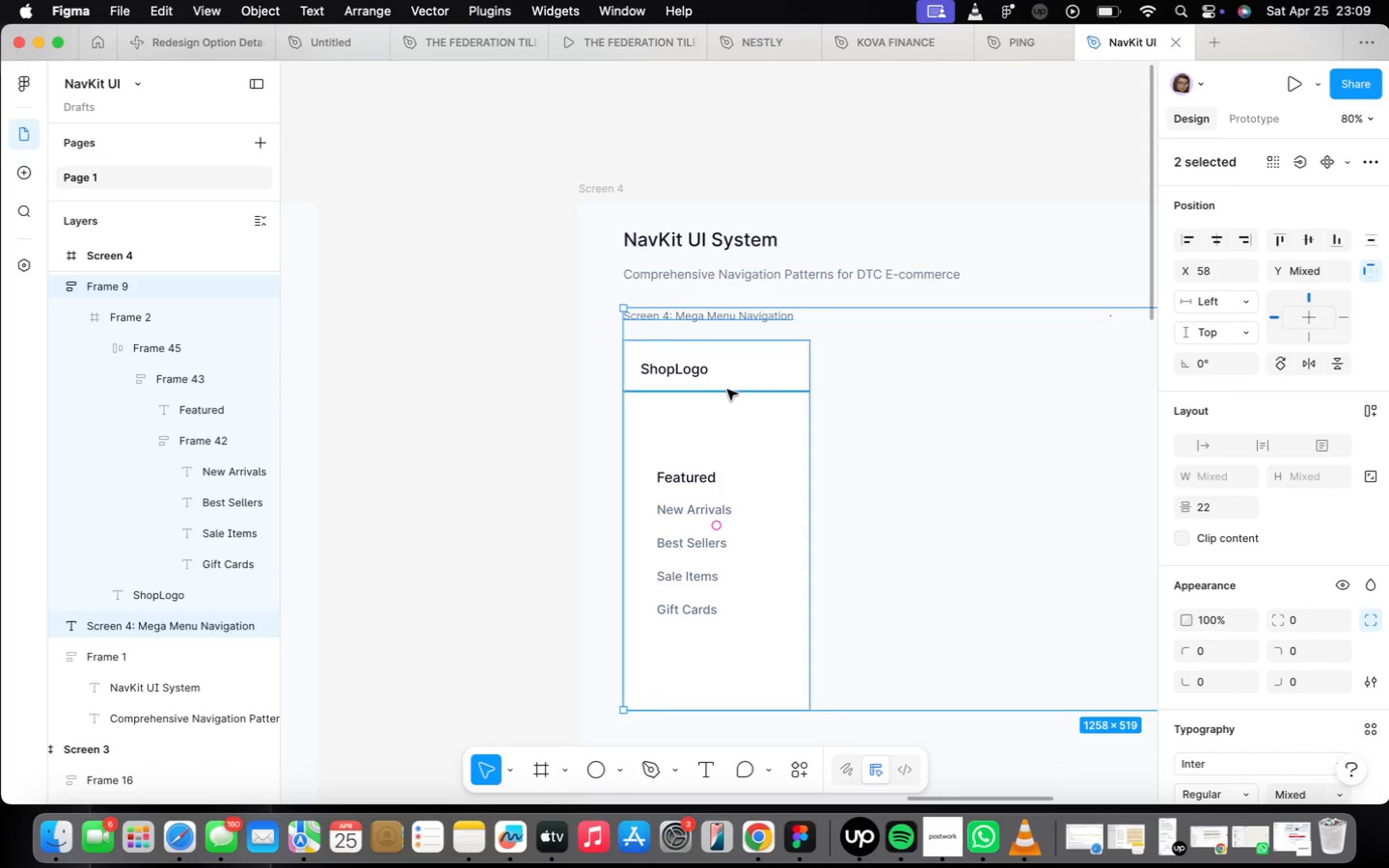 
double_click([727, 390])
 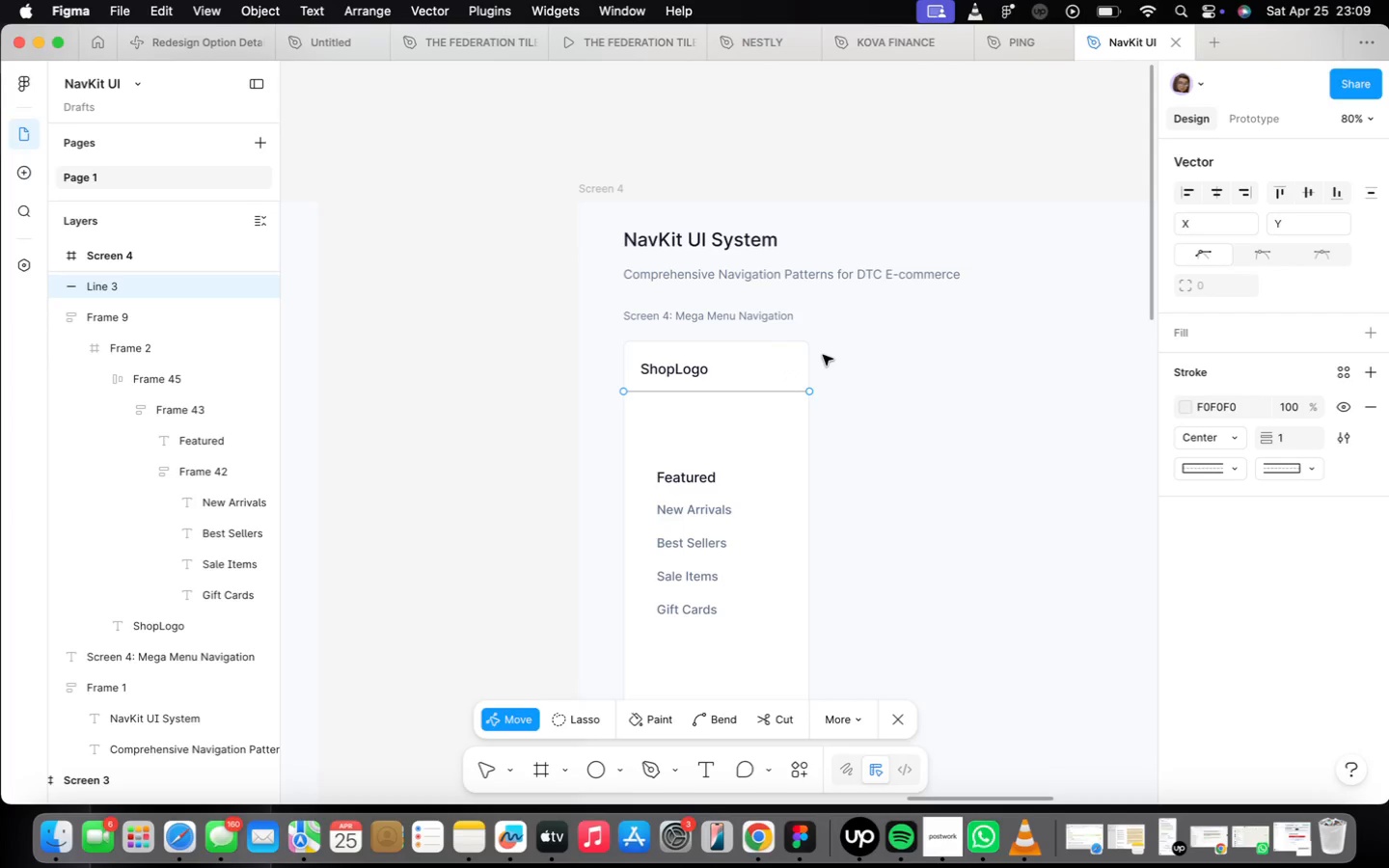 
double_click([823, 355])
 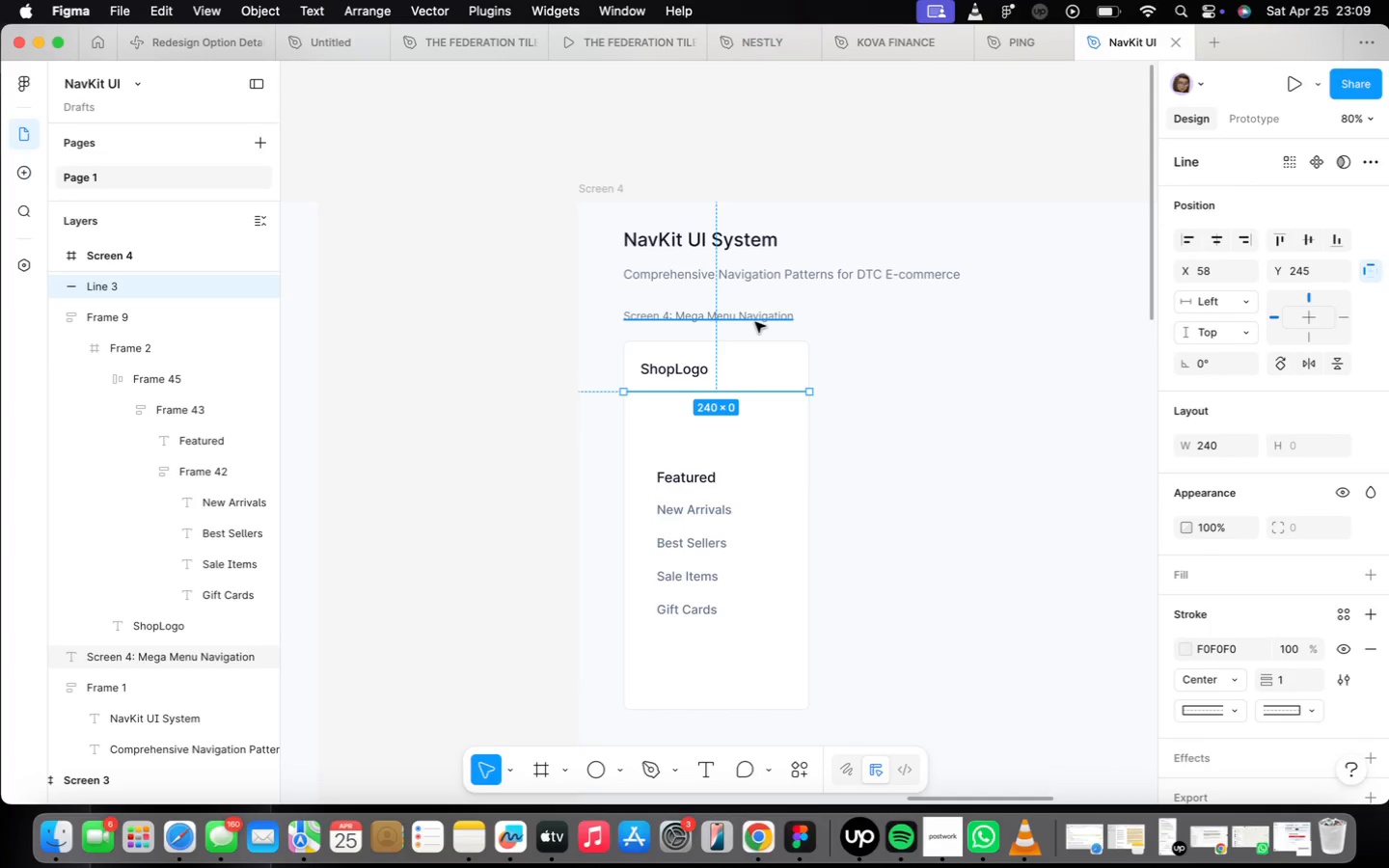 
left_click([755, 322])
 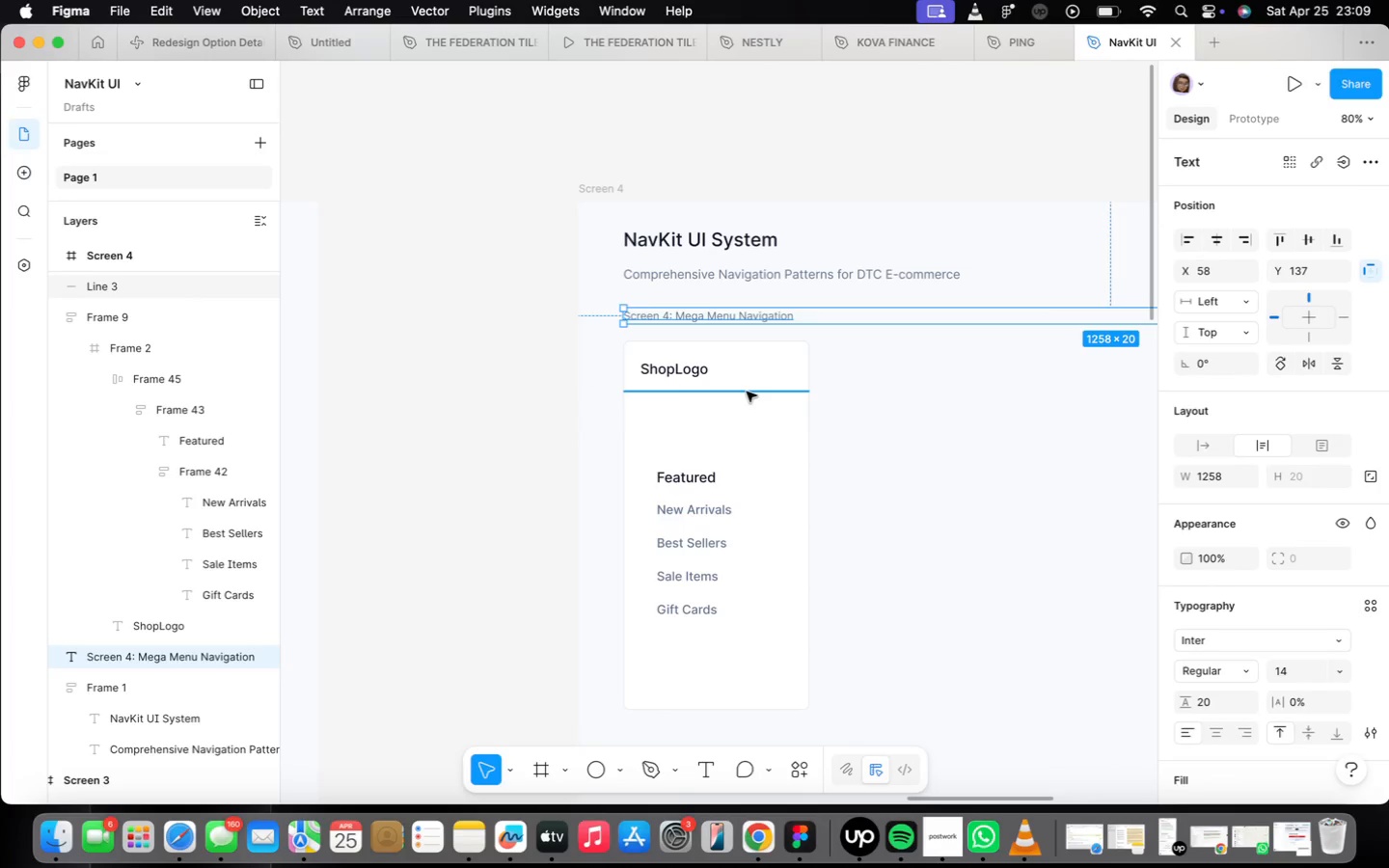 
left_click([747, 392])
 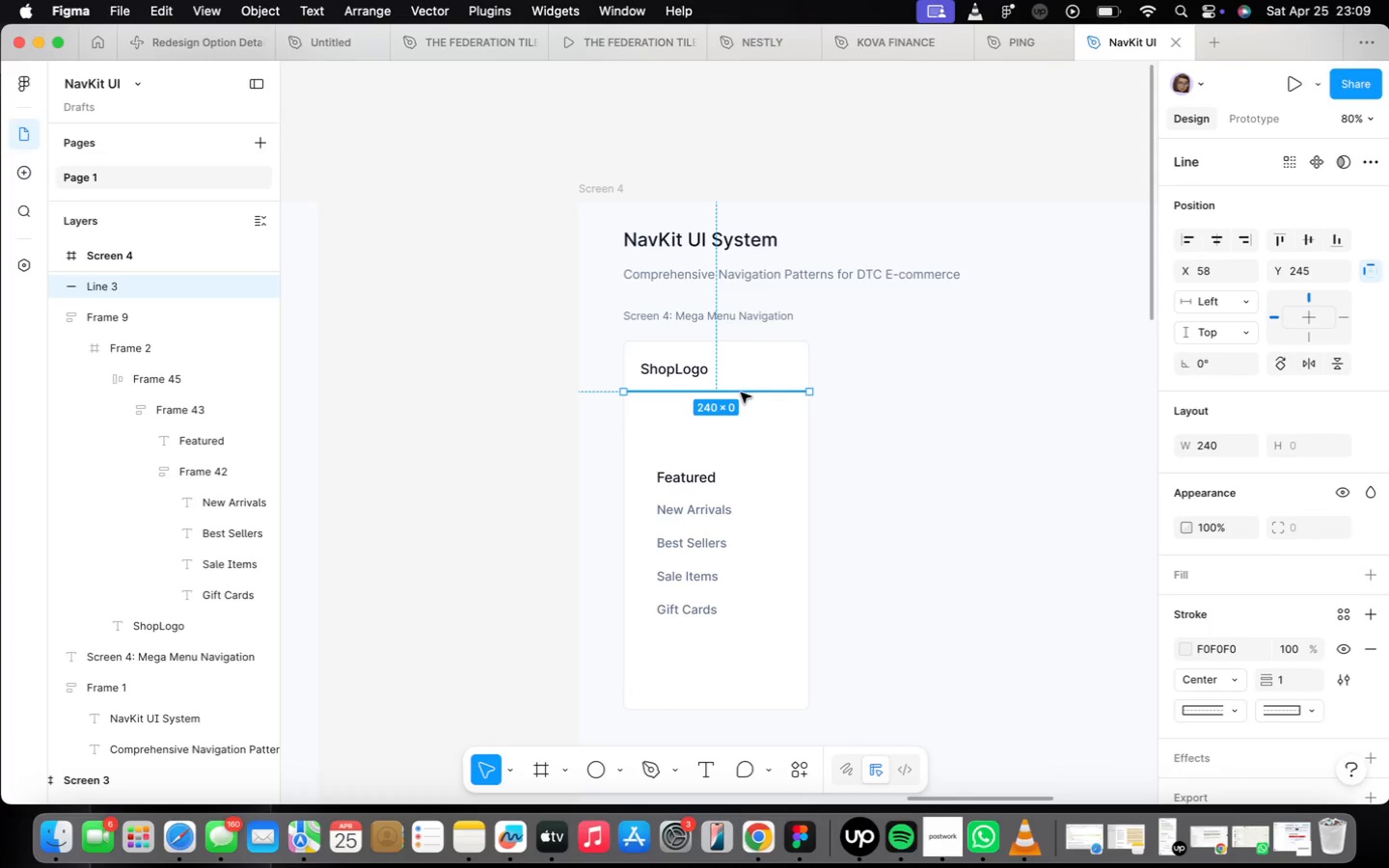 
left_click_drag(start_coordinate=[741, 393], to_coordinate=[961, 458])
 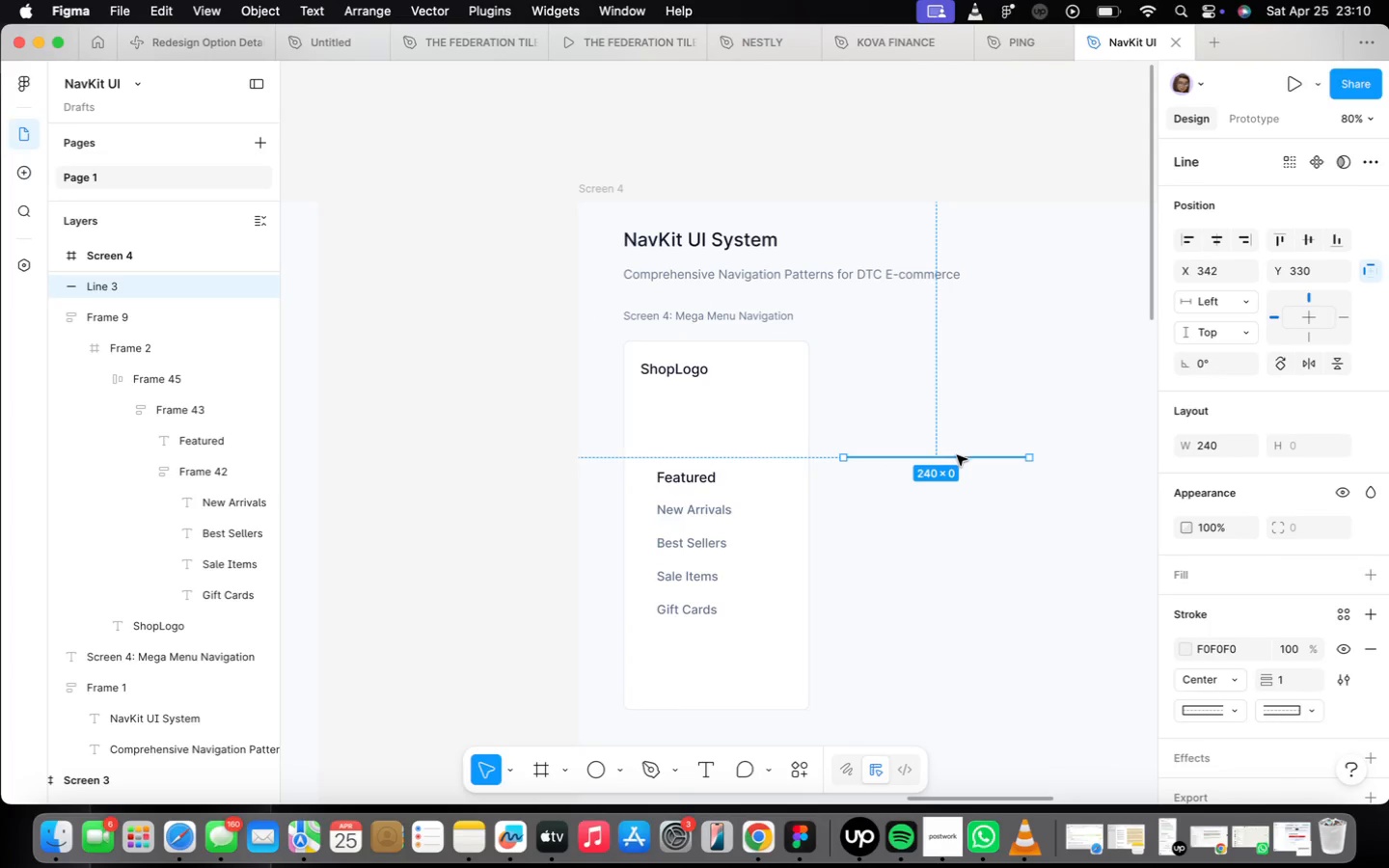 
left_click_drag(start_coordinate=[957, 455], to_coordinate=[740, 397])
 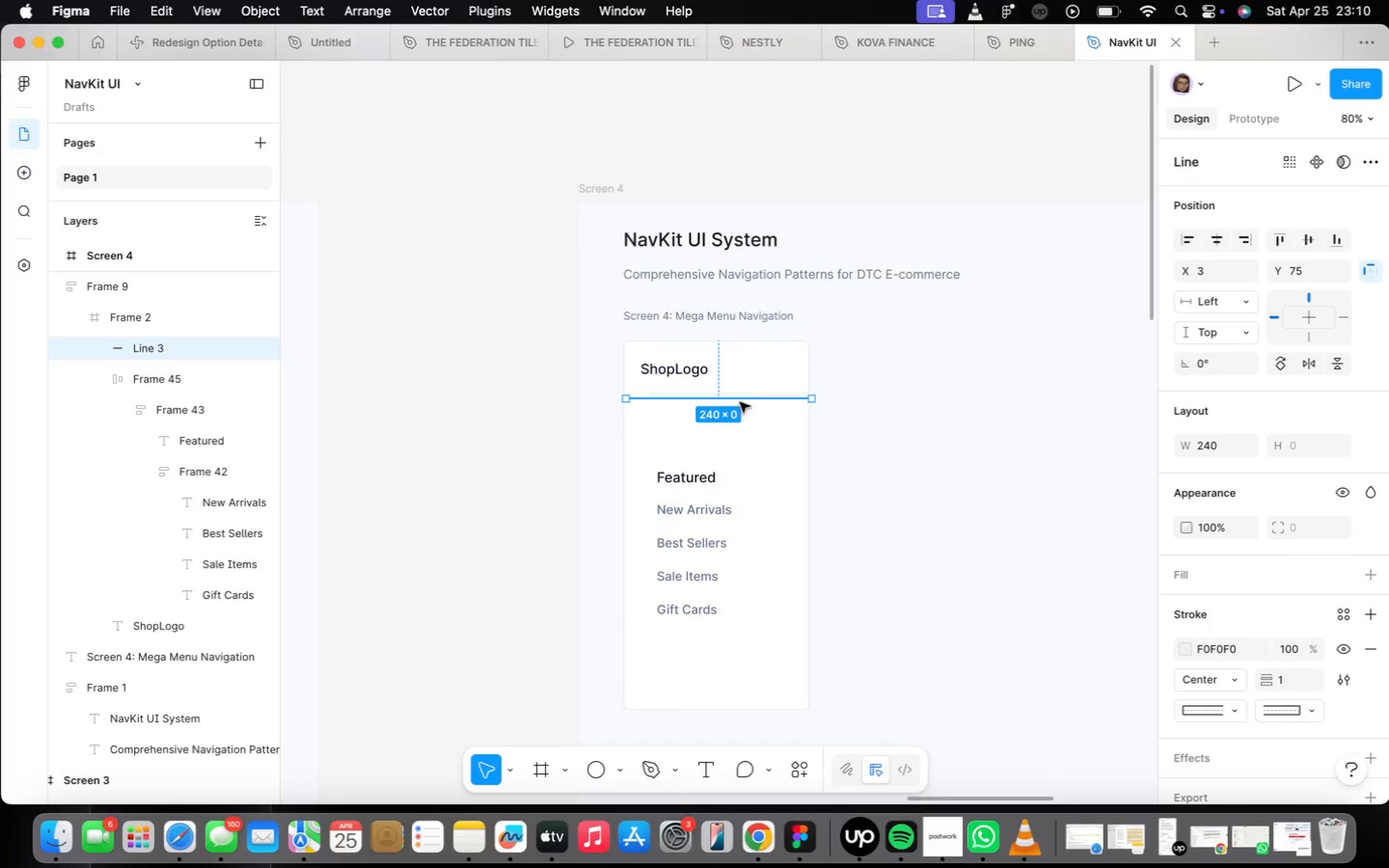 
scroll: coordinate [740, 402], scroll_direction: up, amount: 12.0
 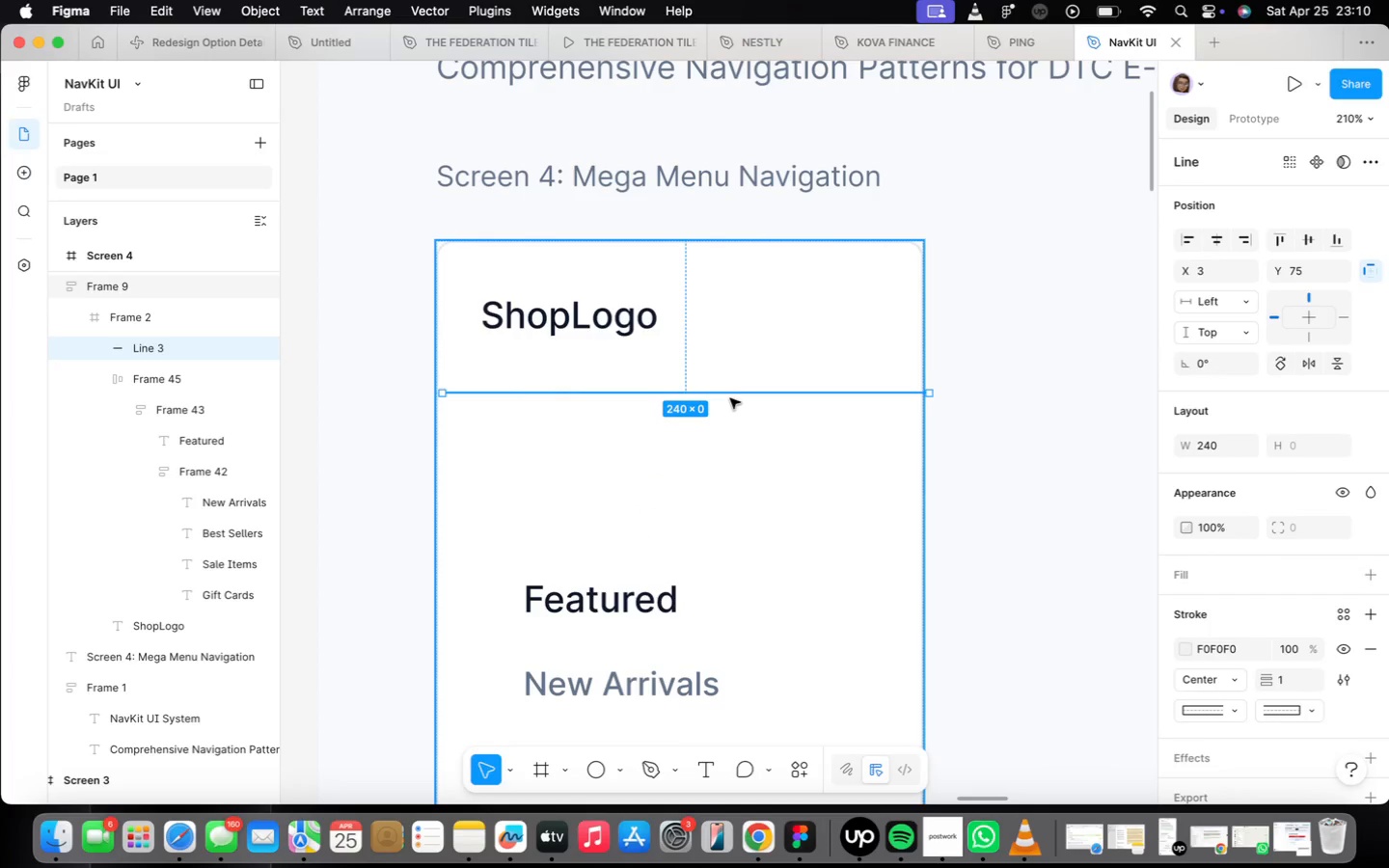 
left_click_drag(start_coordinate=[729, 393], to_coordinate=[719, 372])
 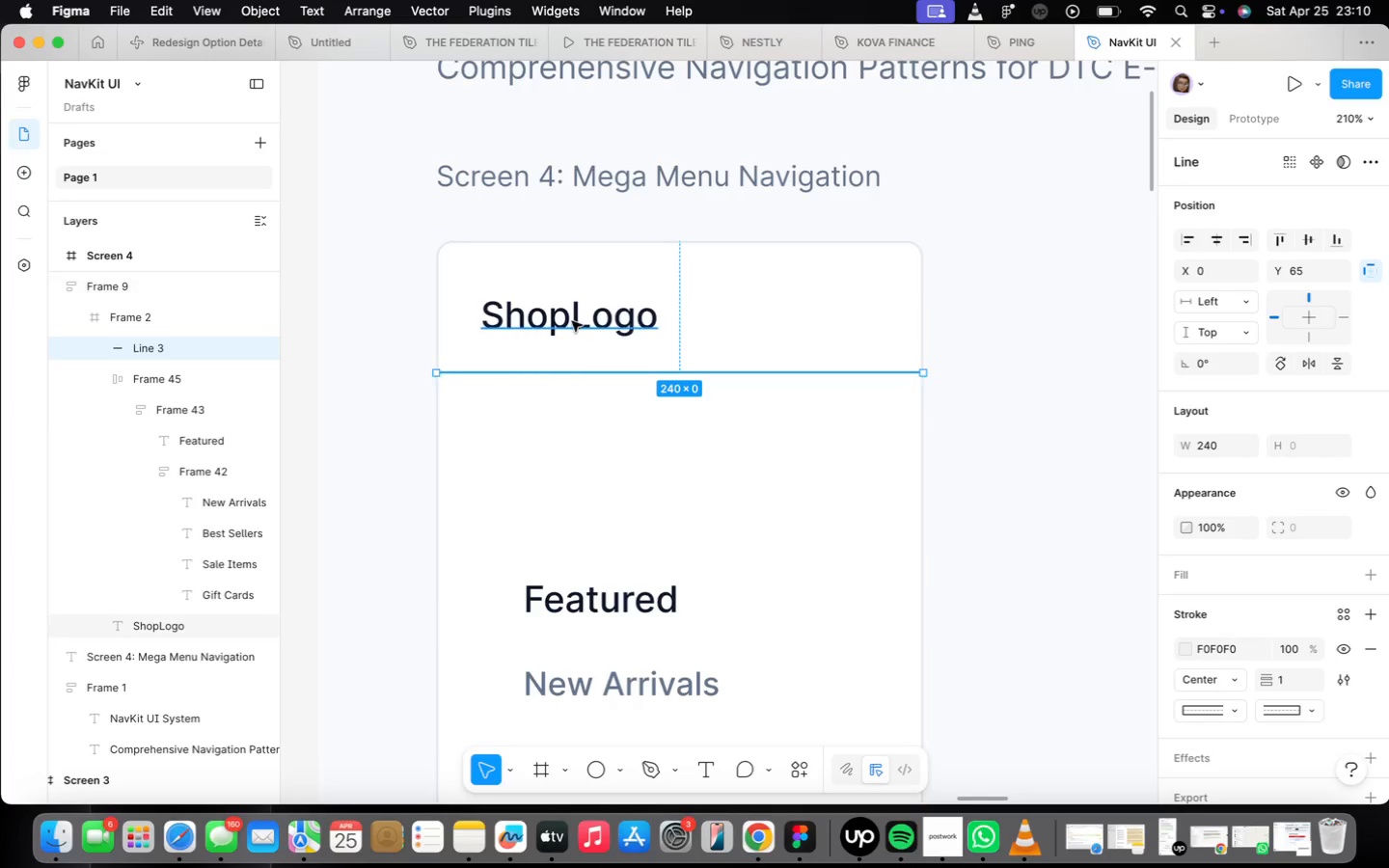 
double_click([572, 321])
 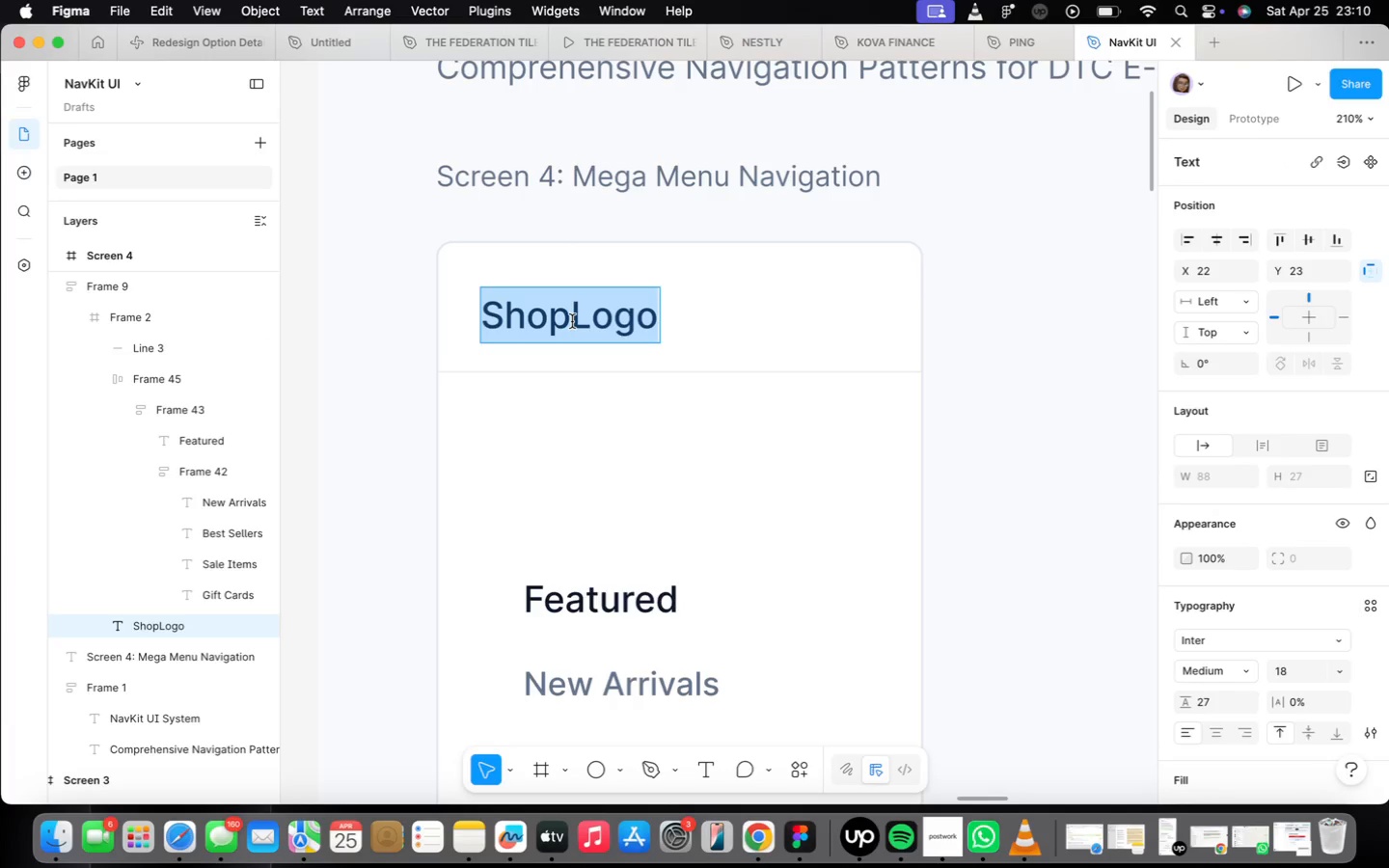 
type(NavKit Store)
 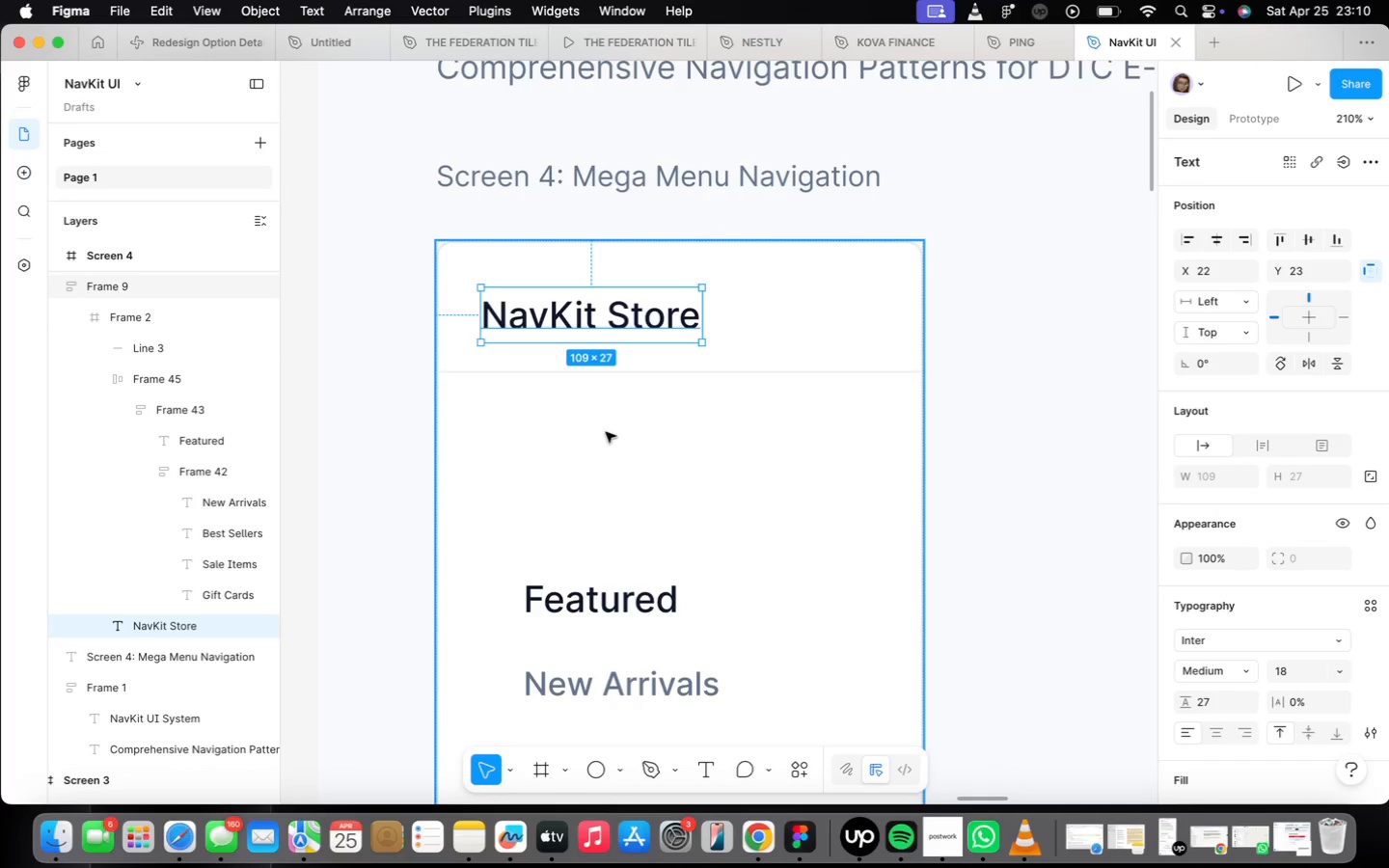 
left_click([586, 507])
 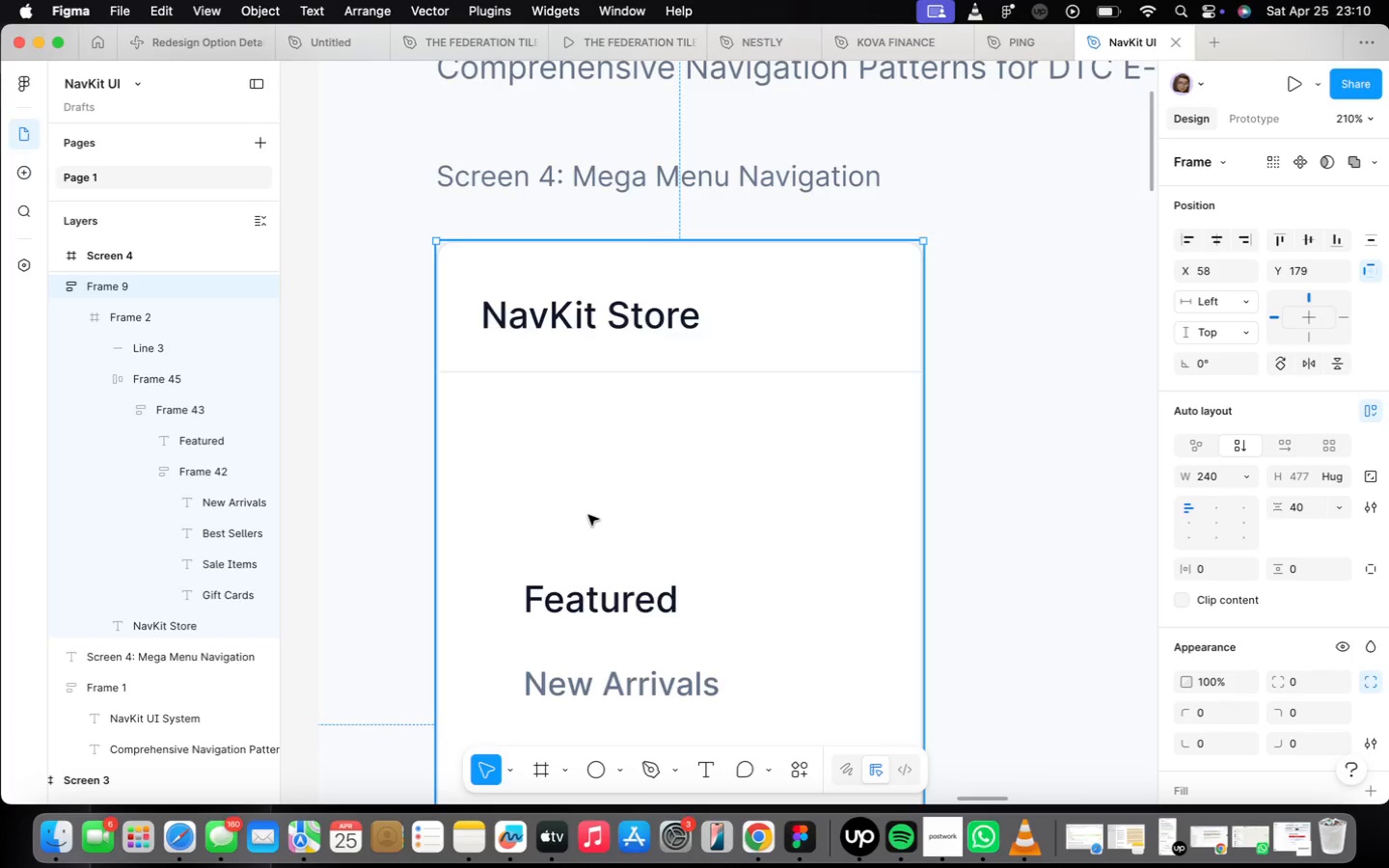 
scroll: coordinate [591, 511], scroll_direction: down, amount: 19.0
 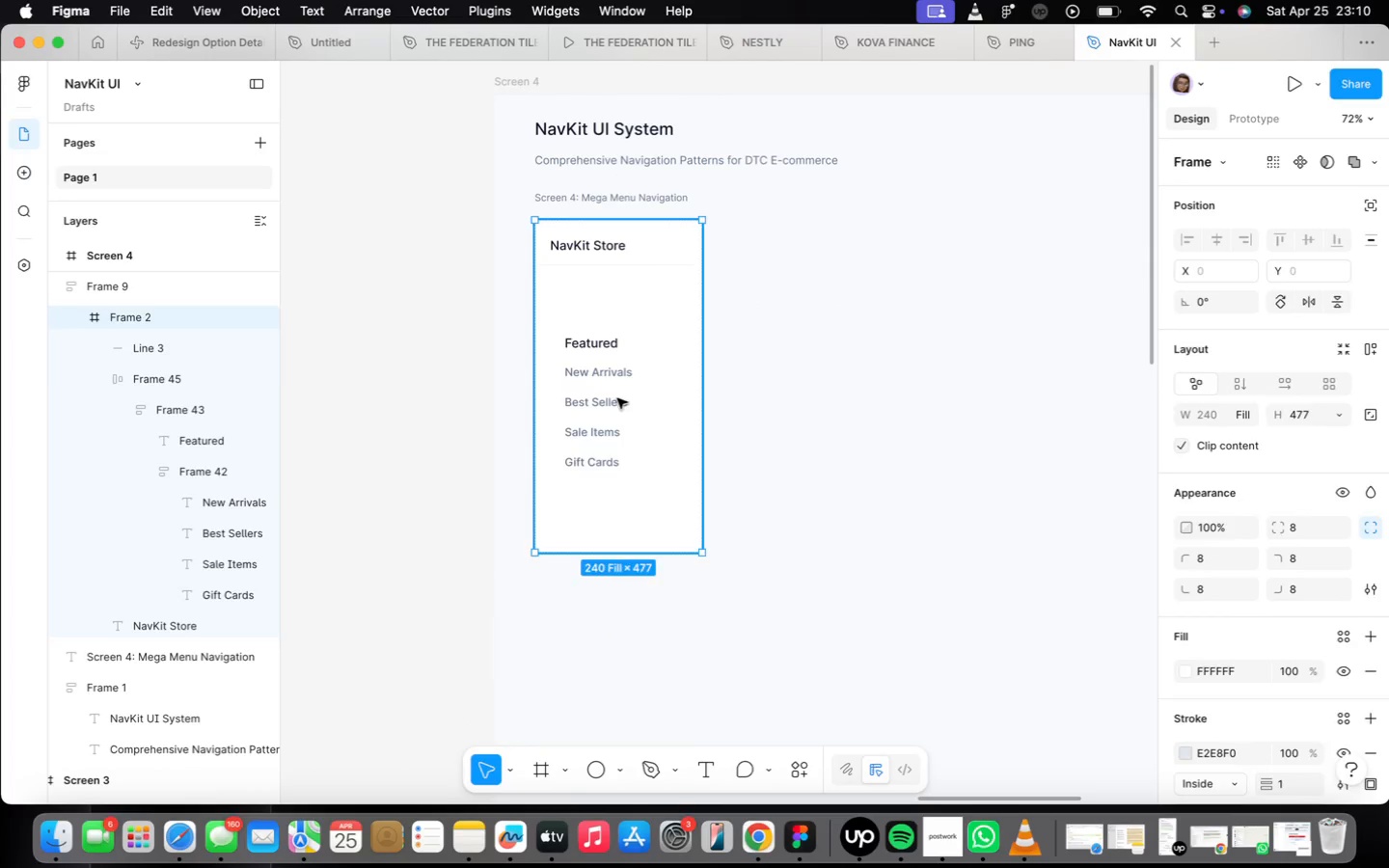 
left_click_drag(start_coordinate=[621, 420], to_coordinate=[583, 291])
 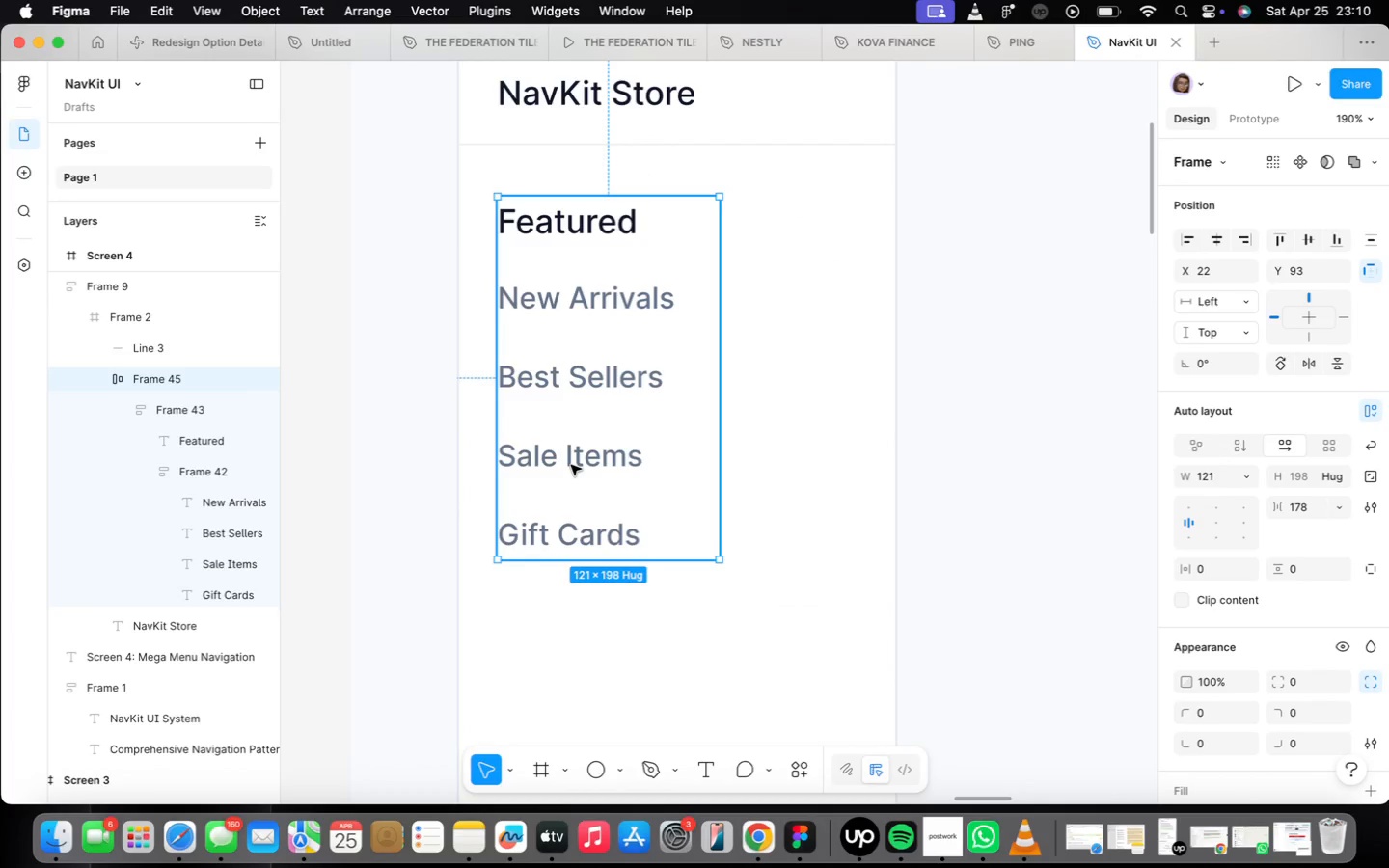 
scroll: coordinate [584, 339], scroll_direction: up, amount: 14.0
 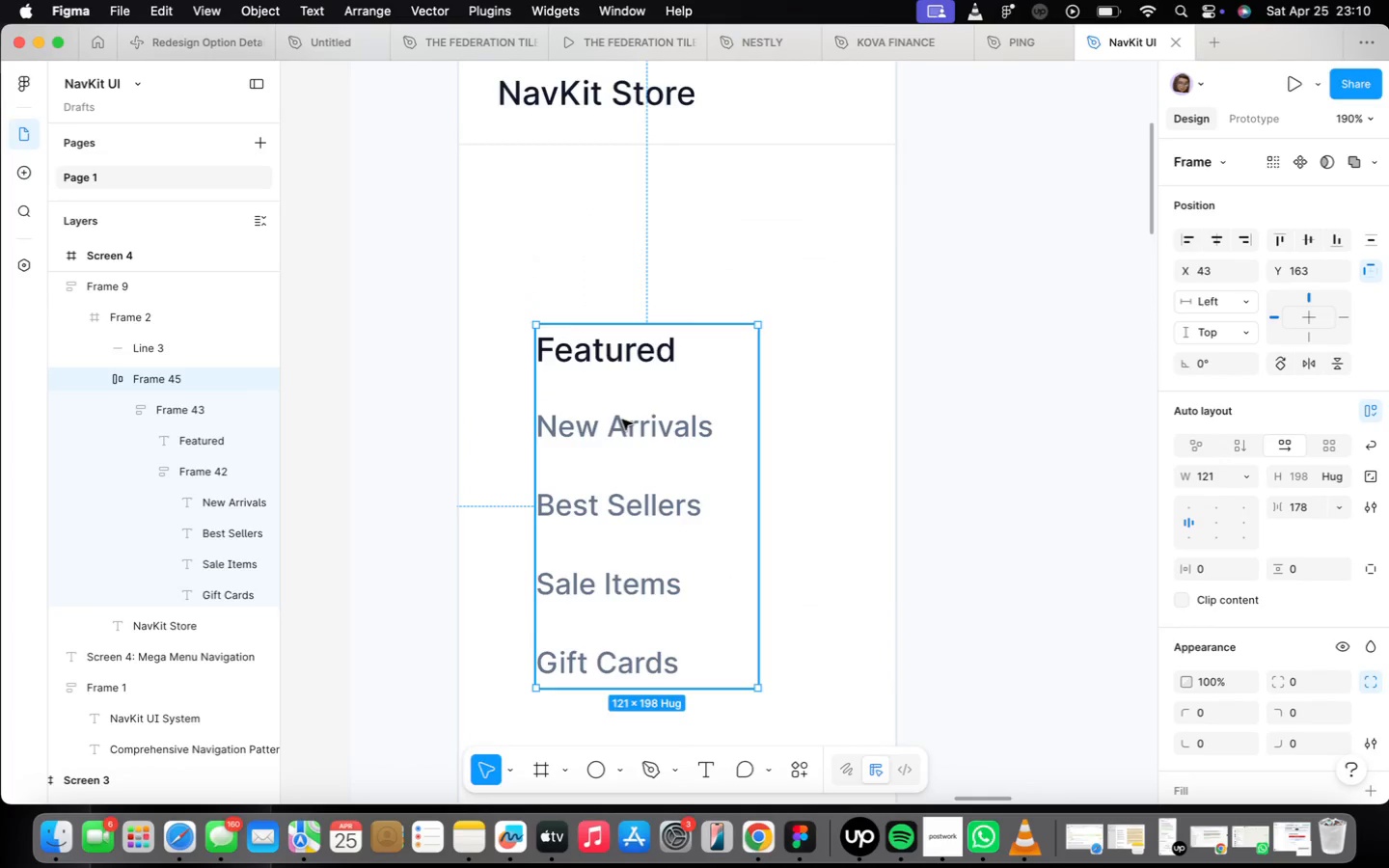 
right_click([571, 465])
 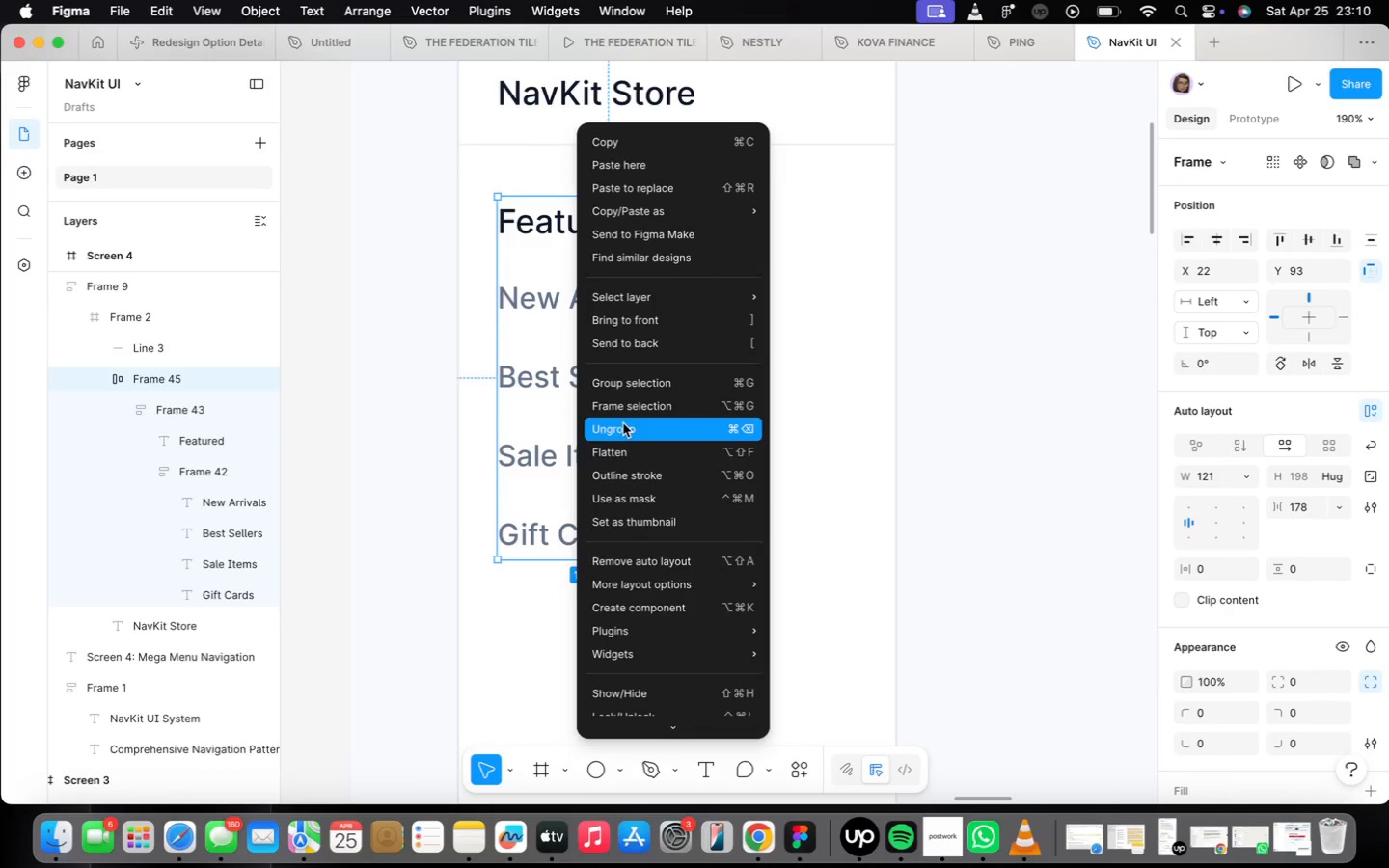 
double_click([616, 513])
 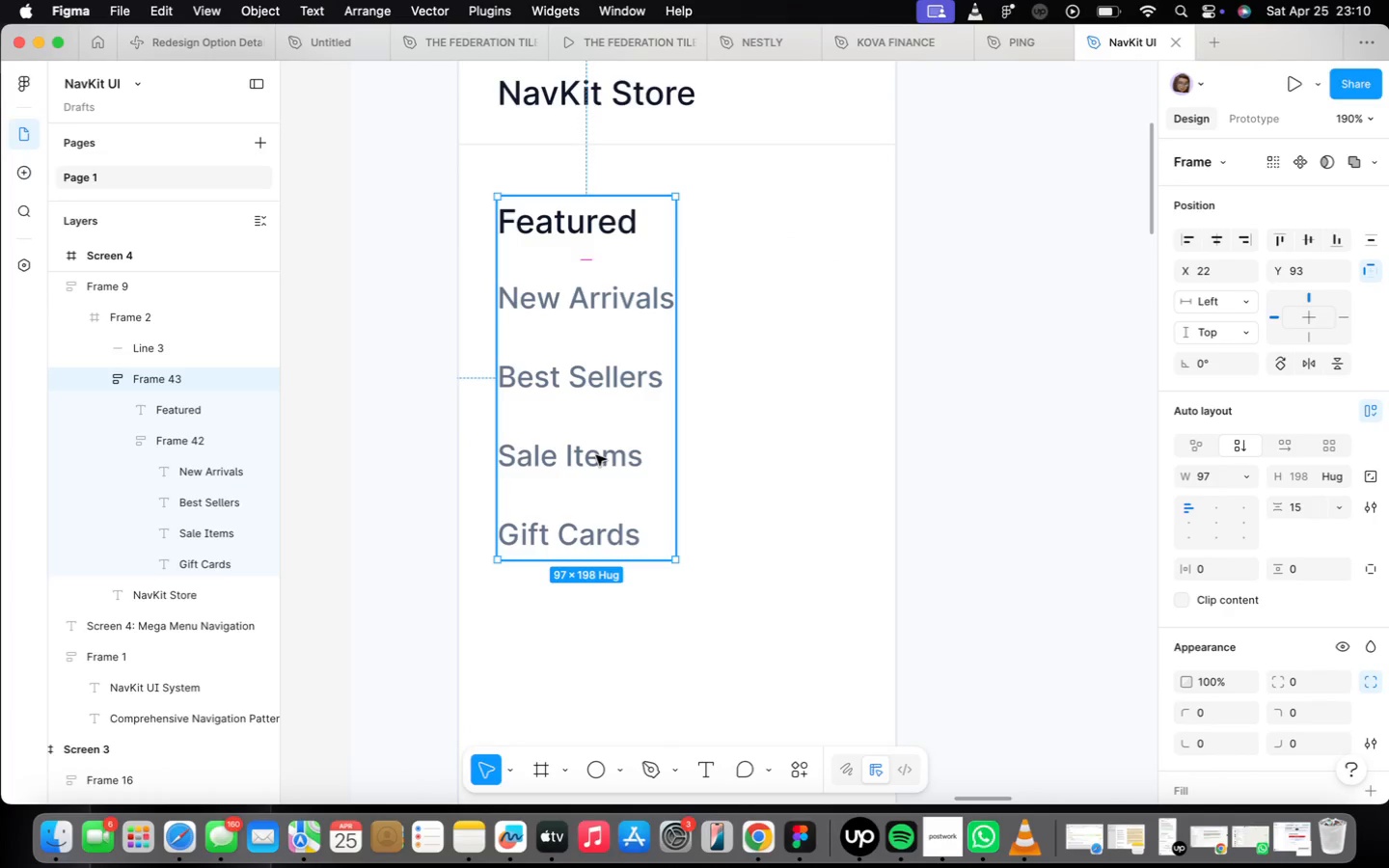 
right_click([596, 455])
 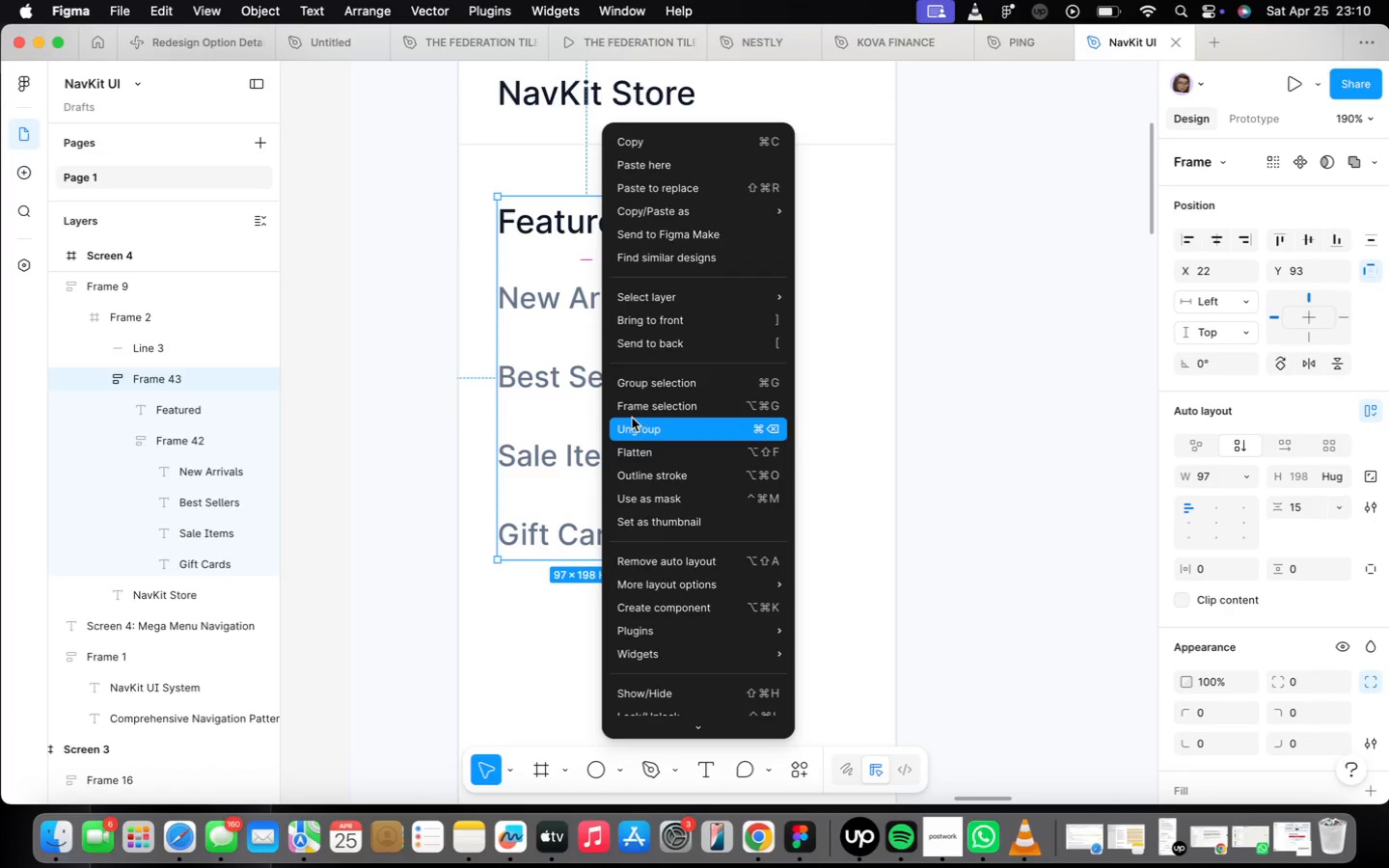 
left_click([635, 428])
 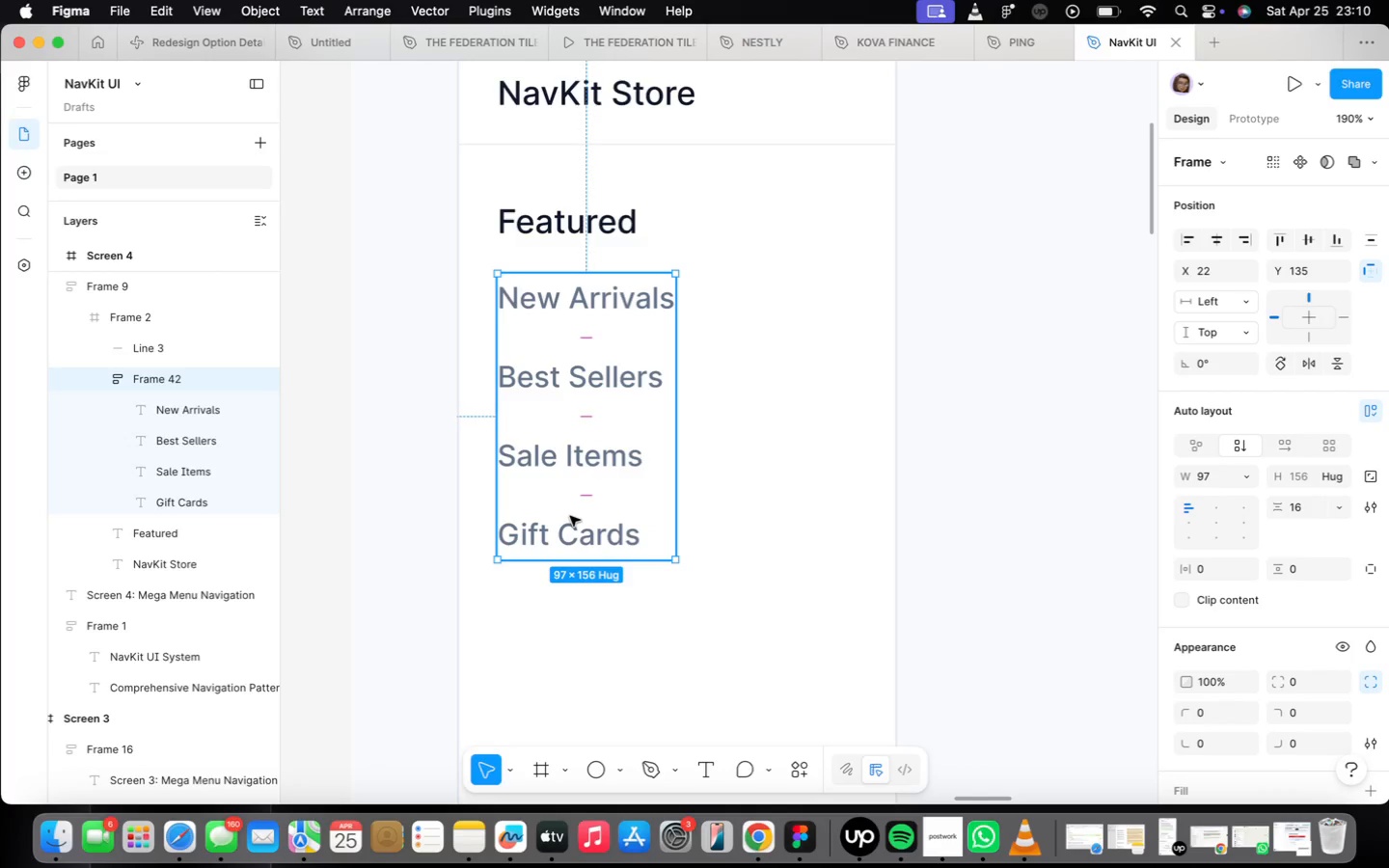 
right_click([570, 516])
 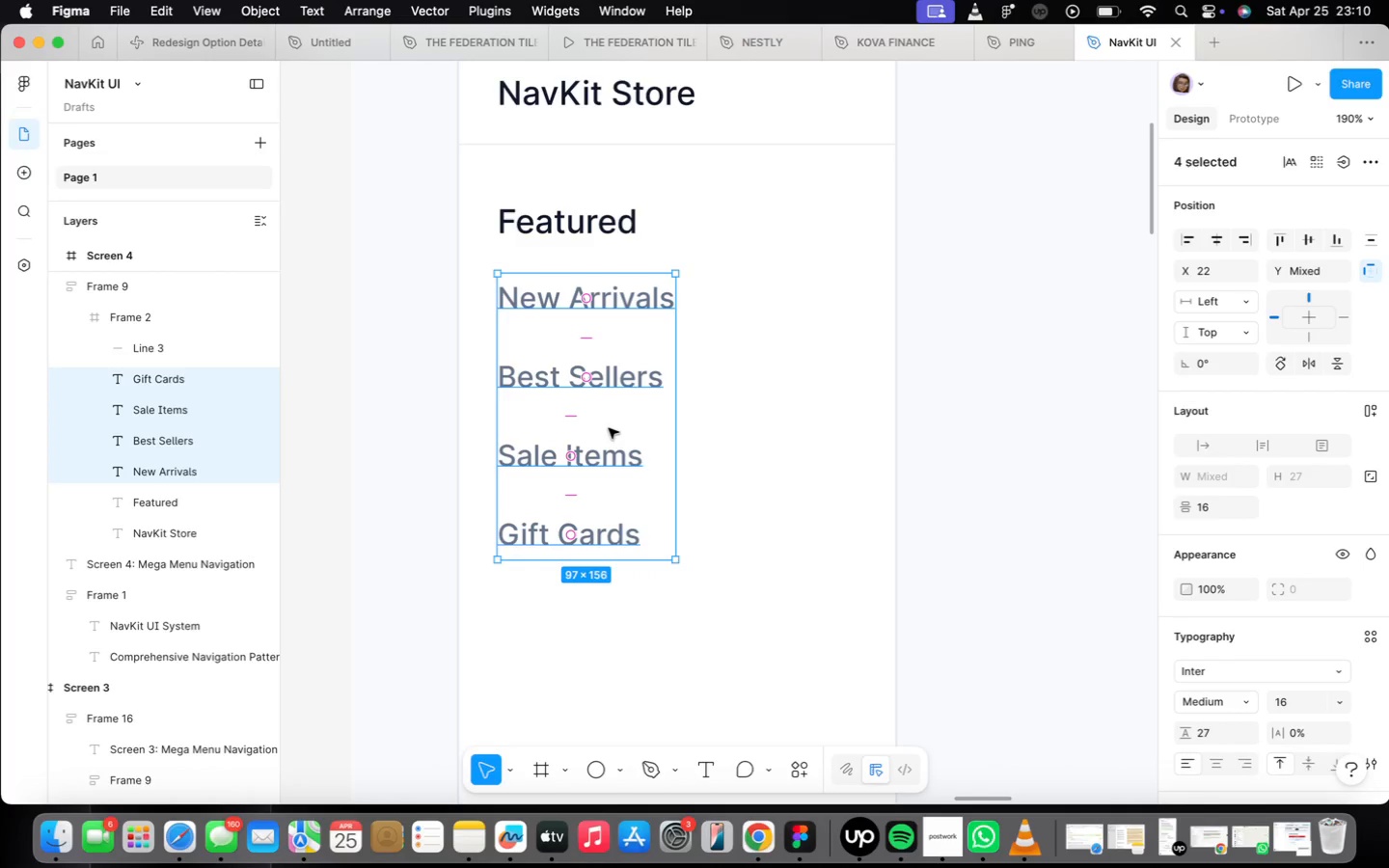 
wait(9.34)
 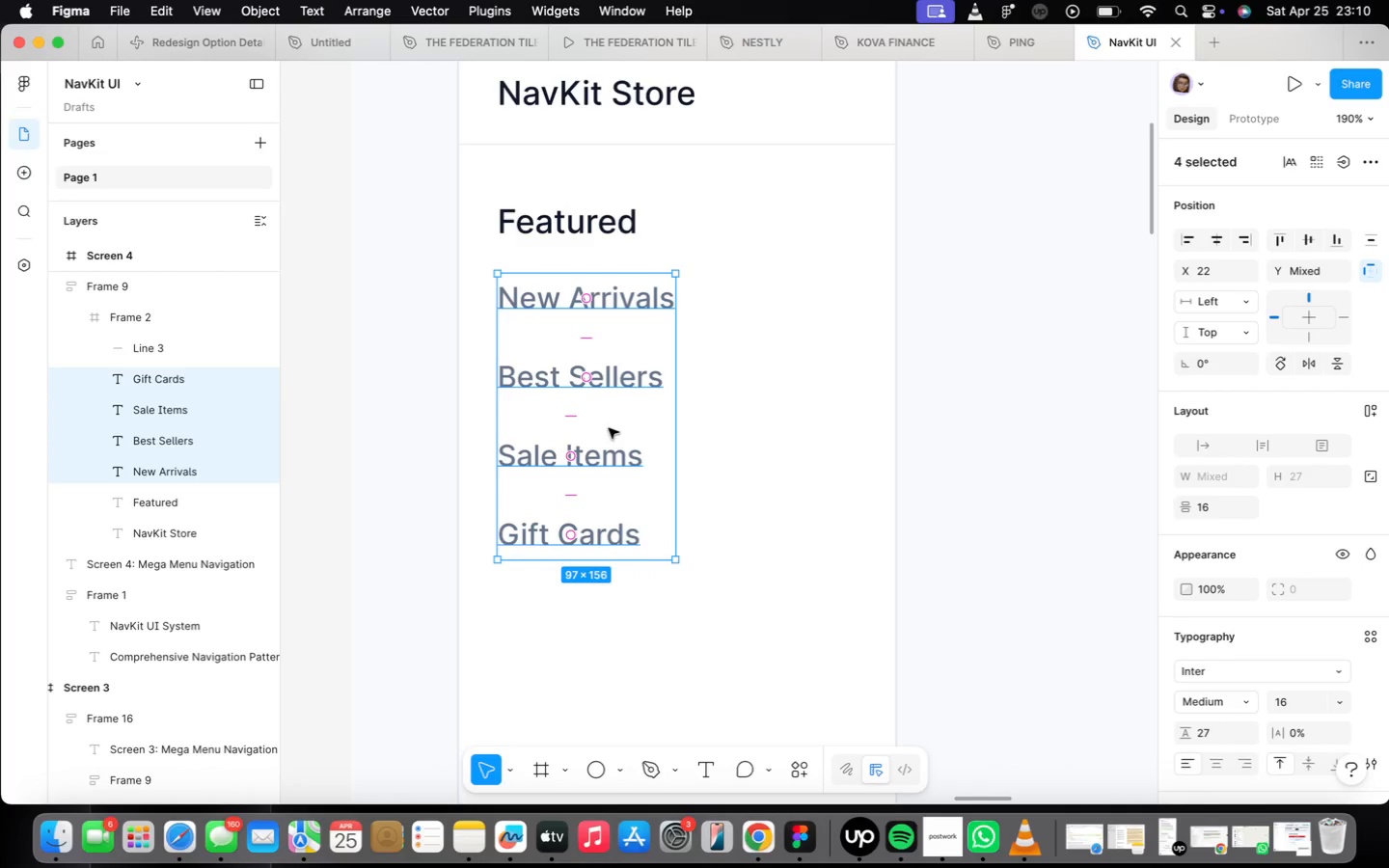 
left_click([802, 446])
 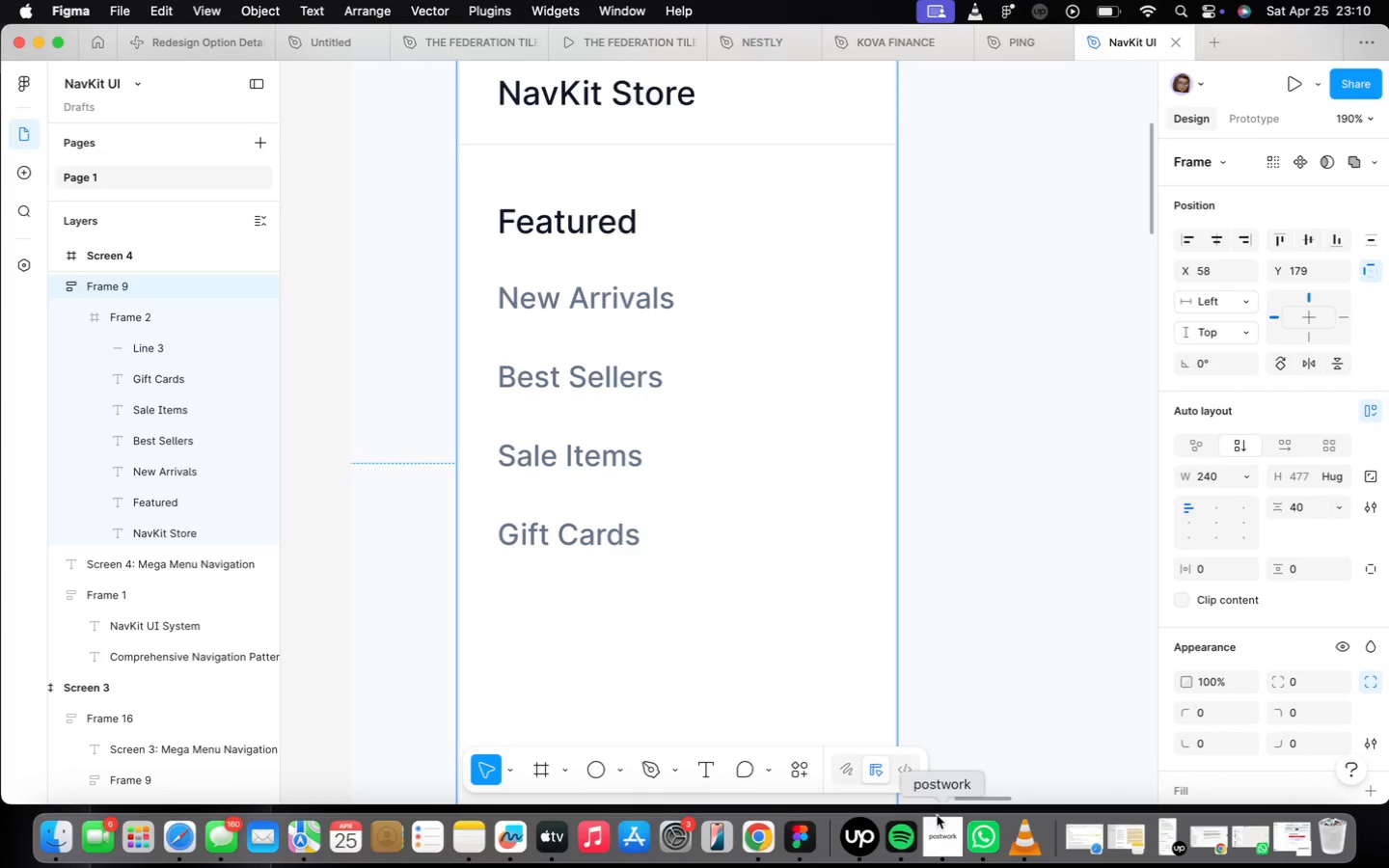 
left_click([940, 840])